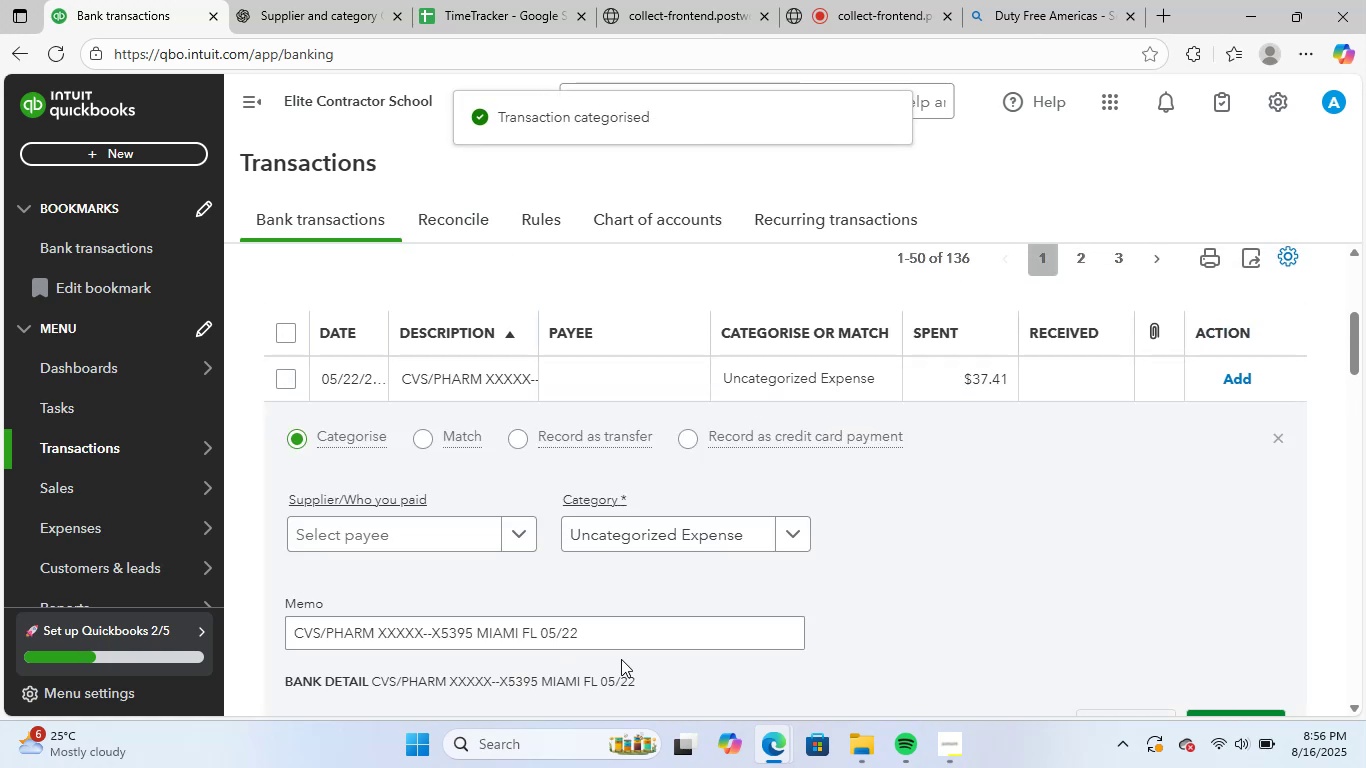 
left_click_drag(start_coordinate=[616, 640], to_coordinate=[276, 628])
 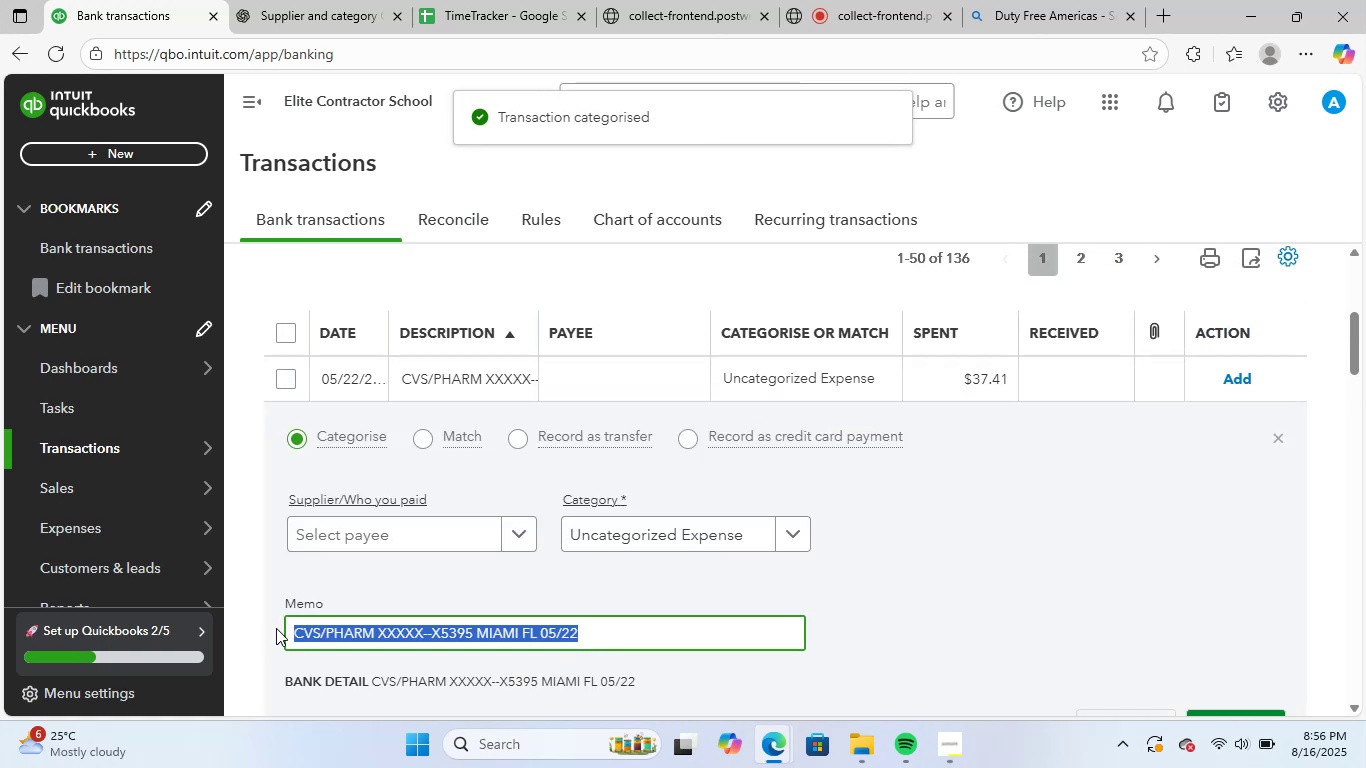 
key(Control+C)
 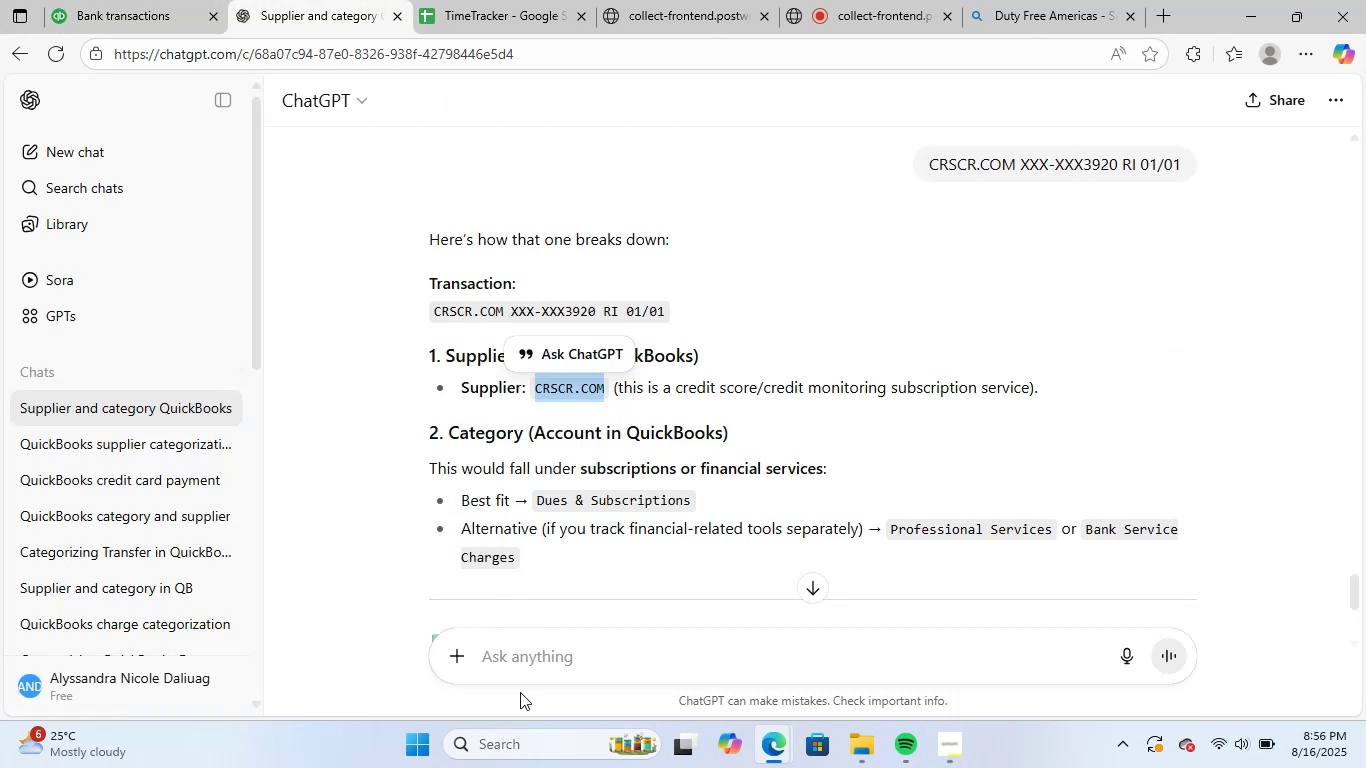 
key(Control+V)
 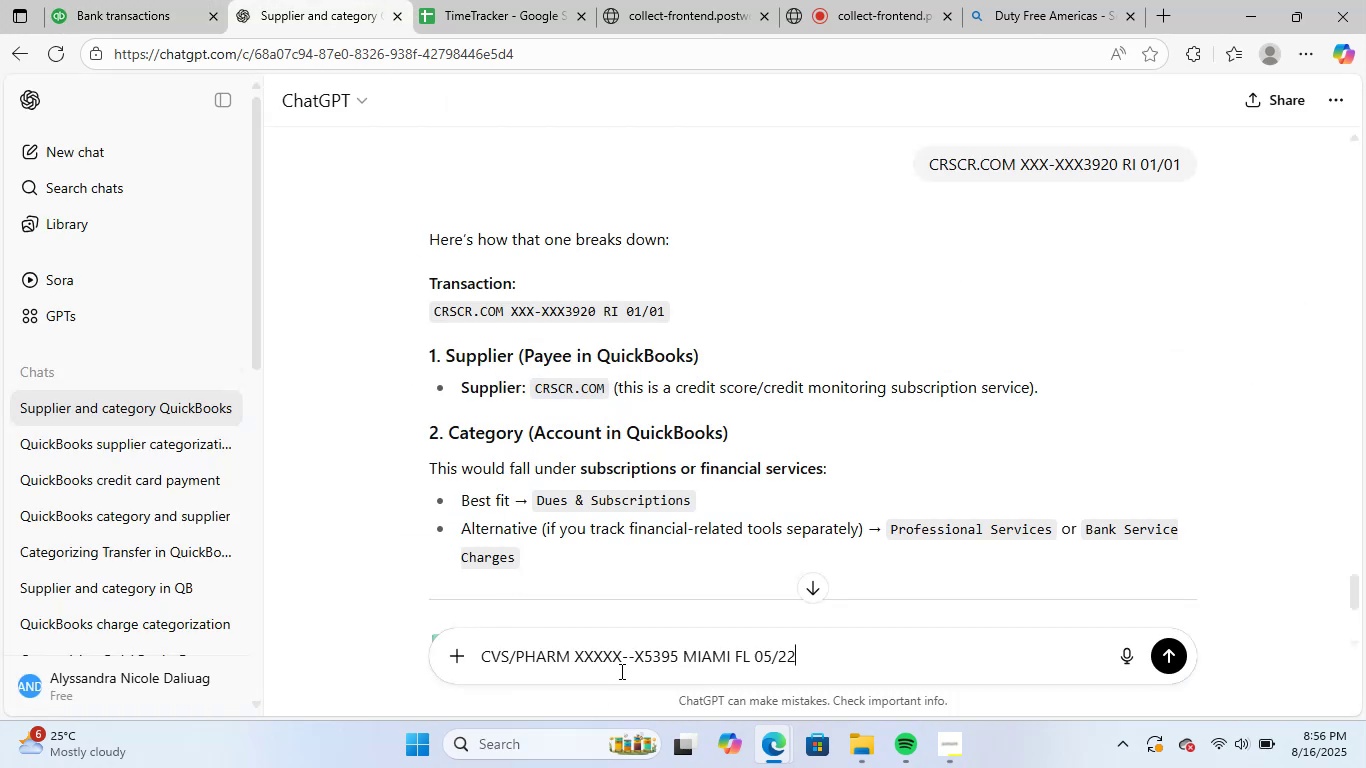 
key(NumpadEnter)
 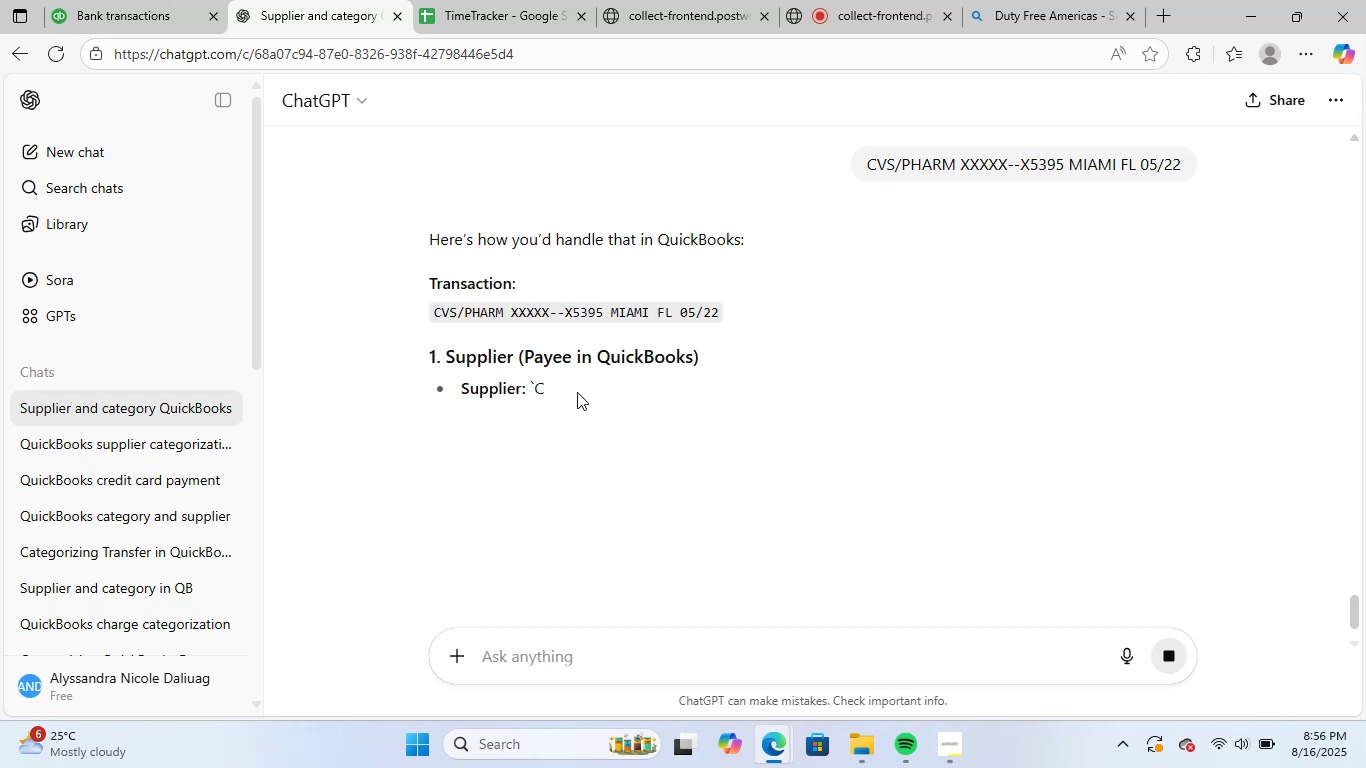 
wait(7.07)
 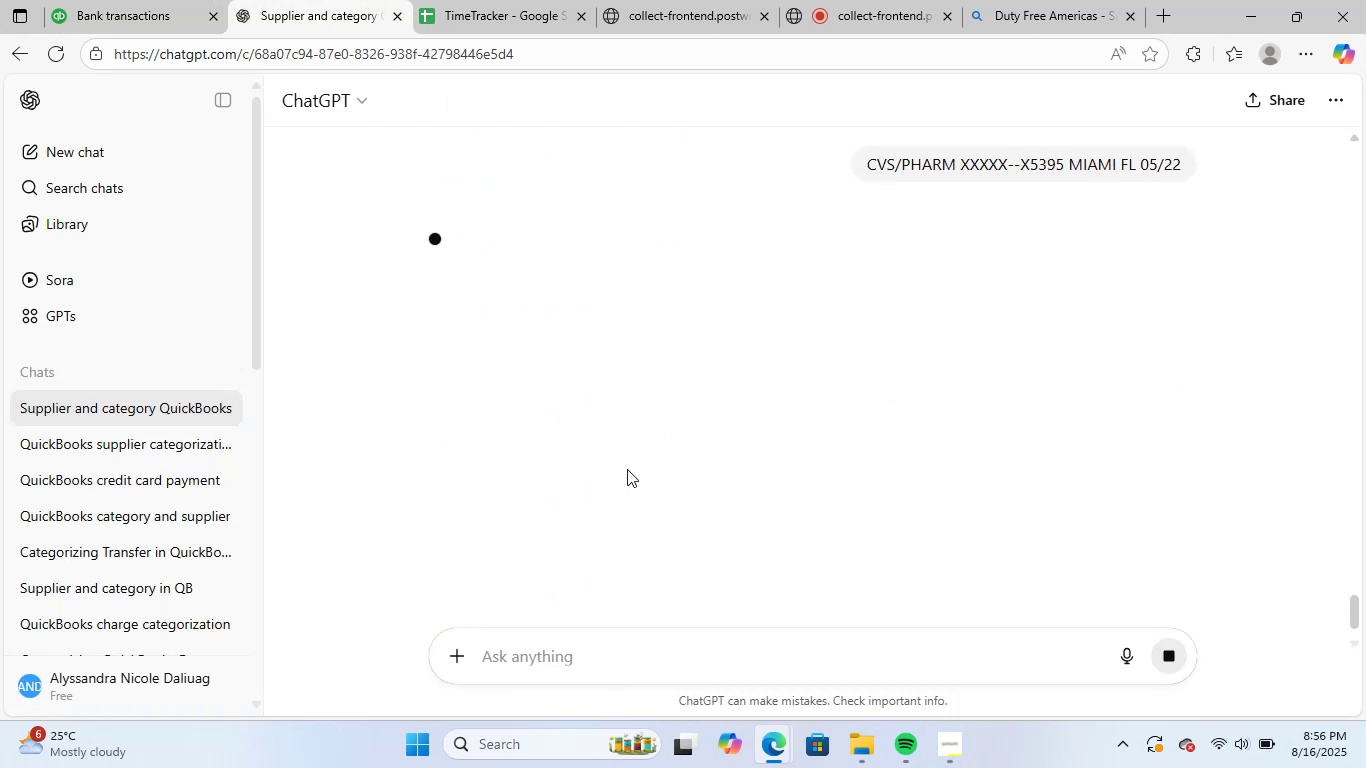 
left_click_drag(start_coordinate=[537, 388], to_coordinate=[625, 384])
 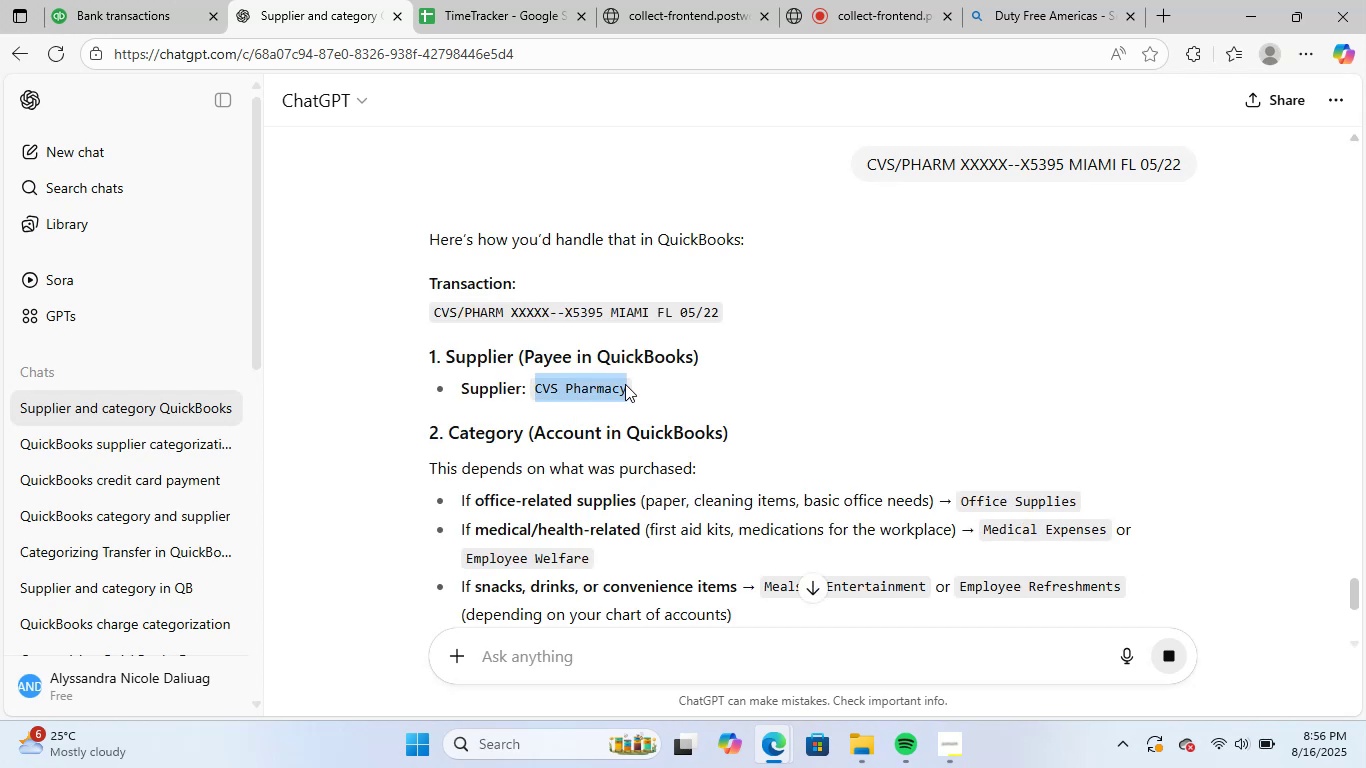 
key(Control+C)
 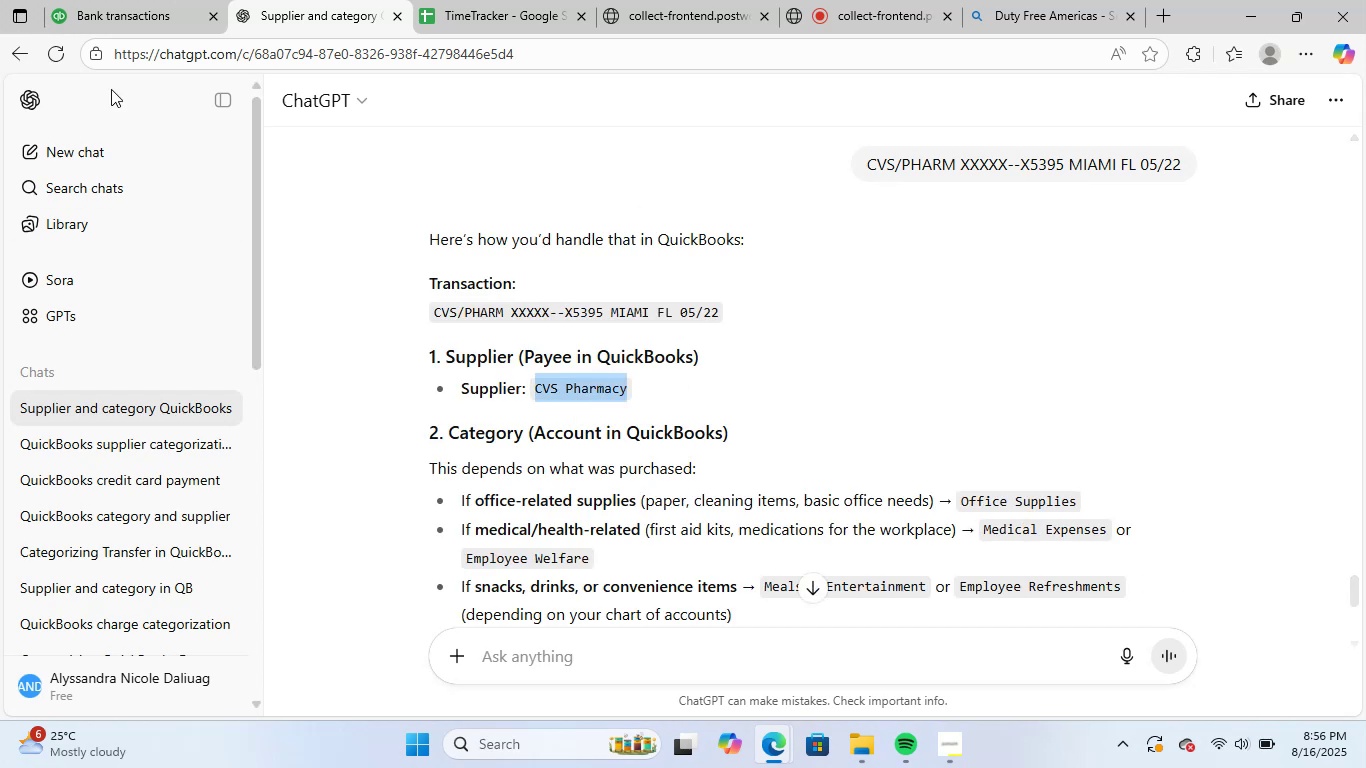 
left_click([152, 0])
 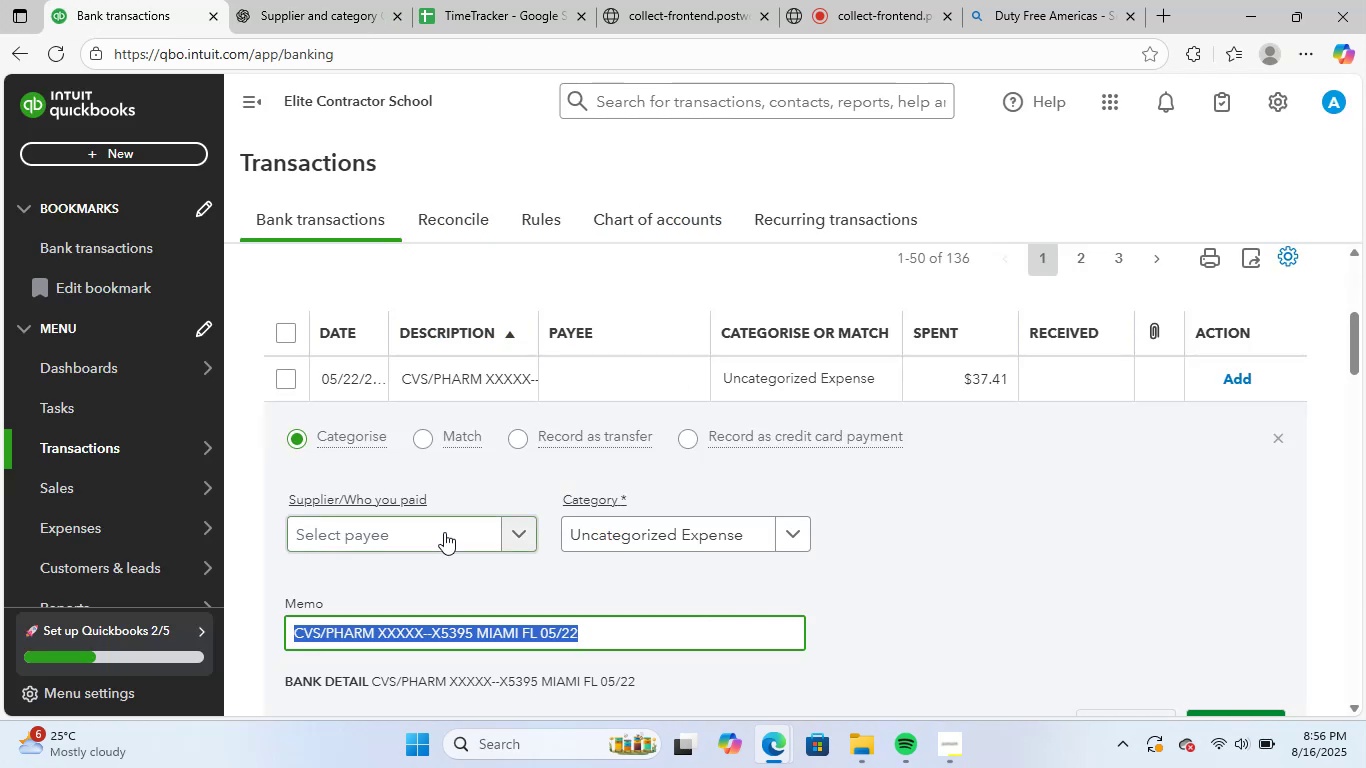 
key(Control+ControlLeft)
 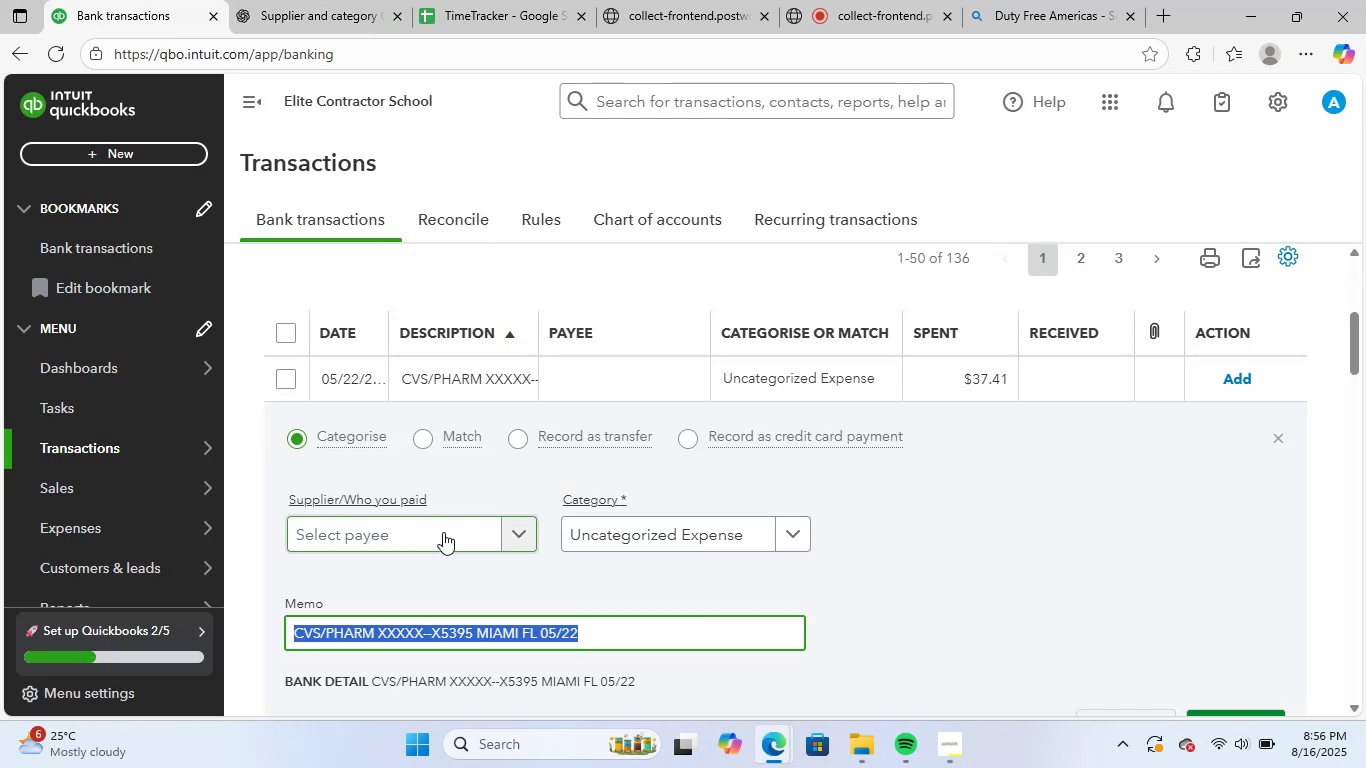 
key(Control+V)
 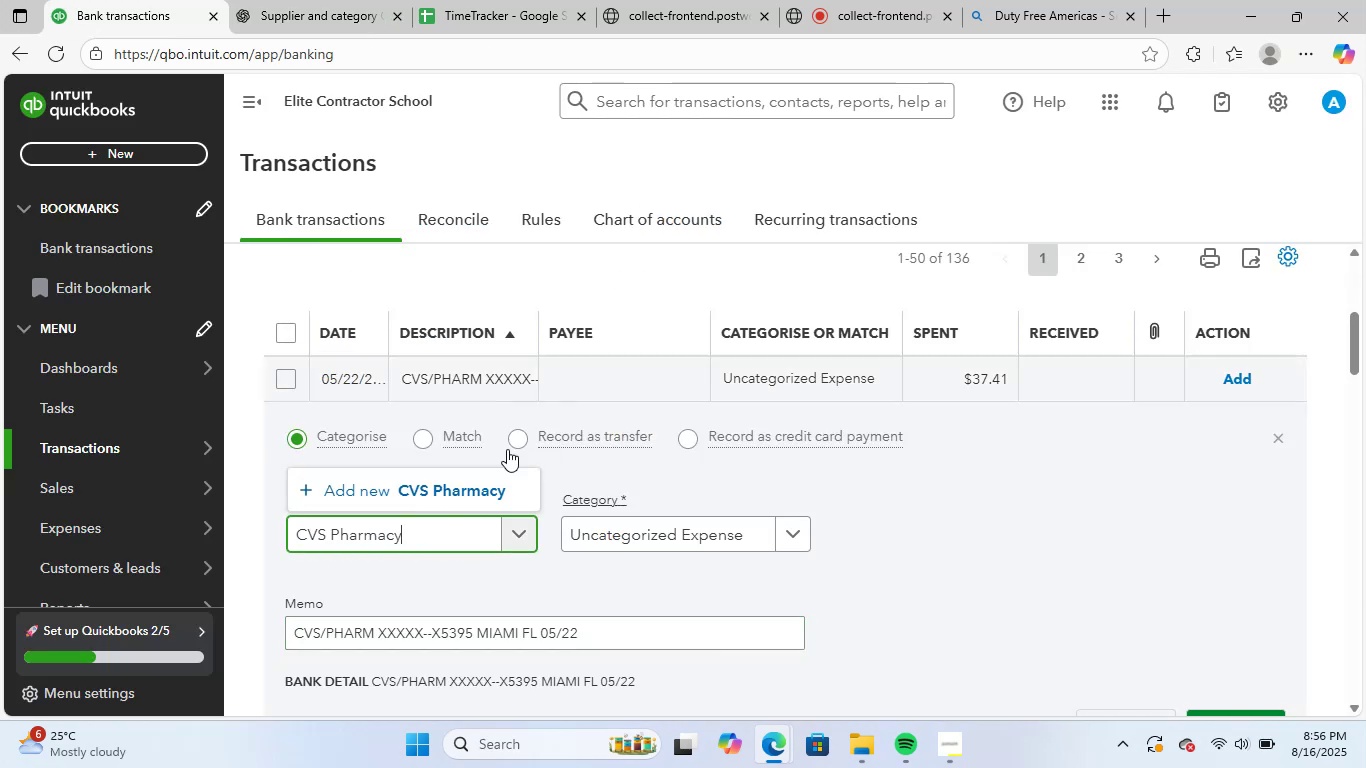 
left_click([437, 484])
 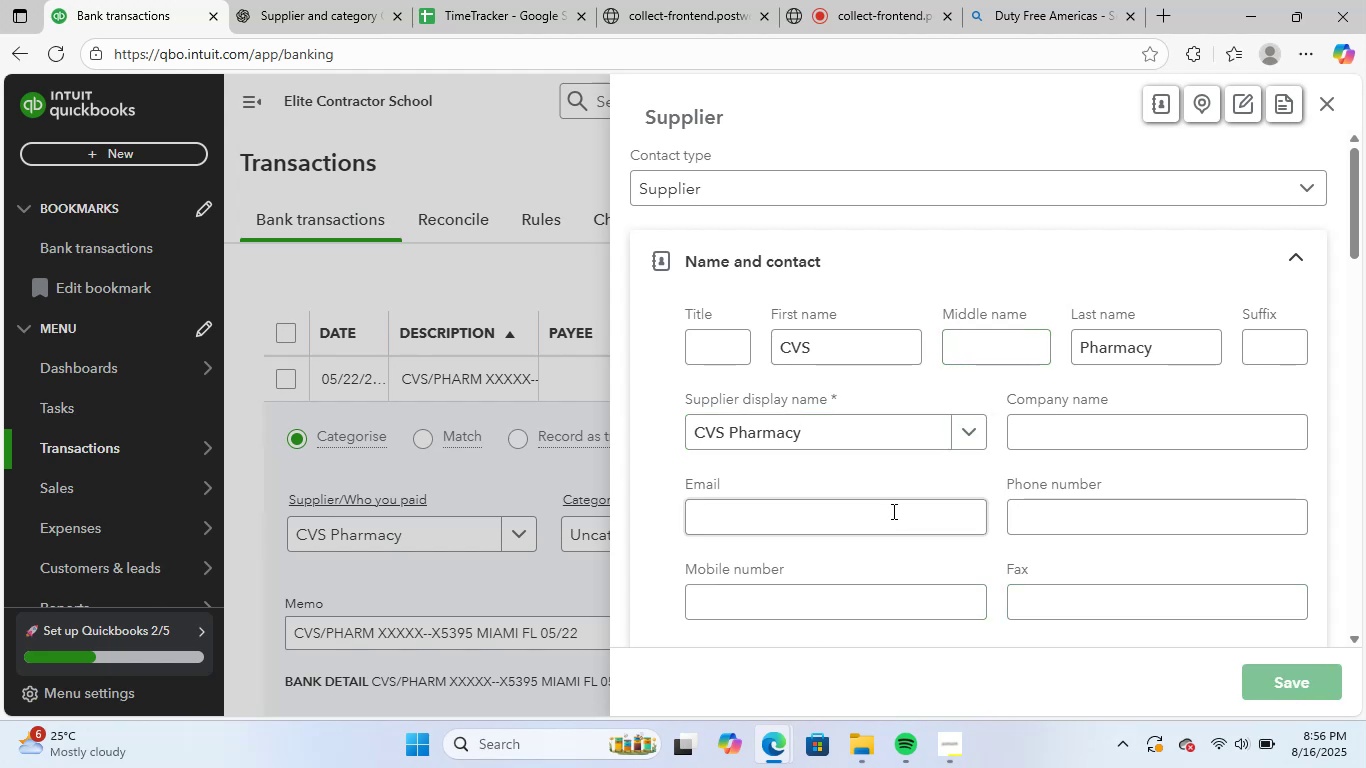 
wait(6.82)
 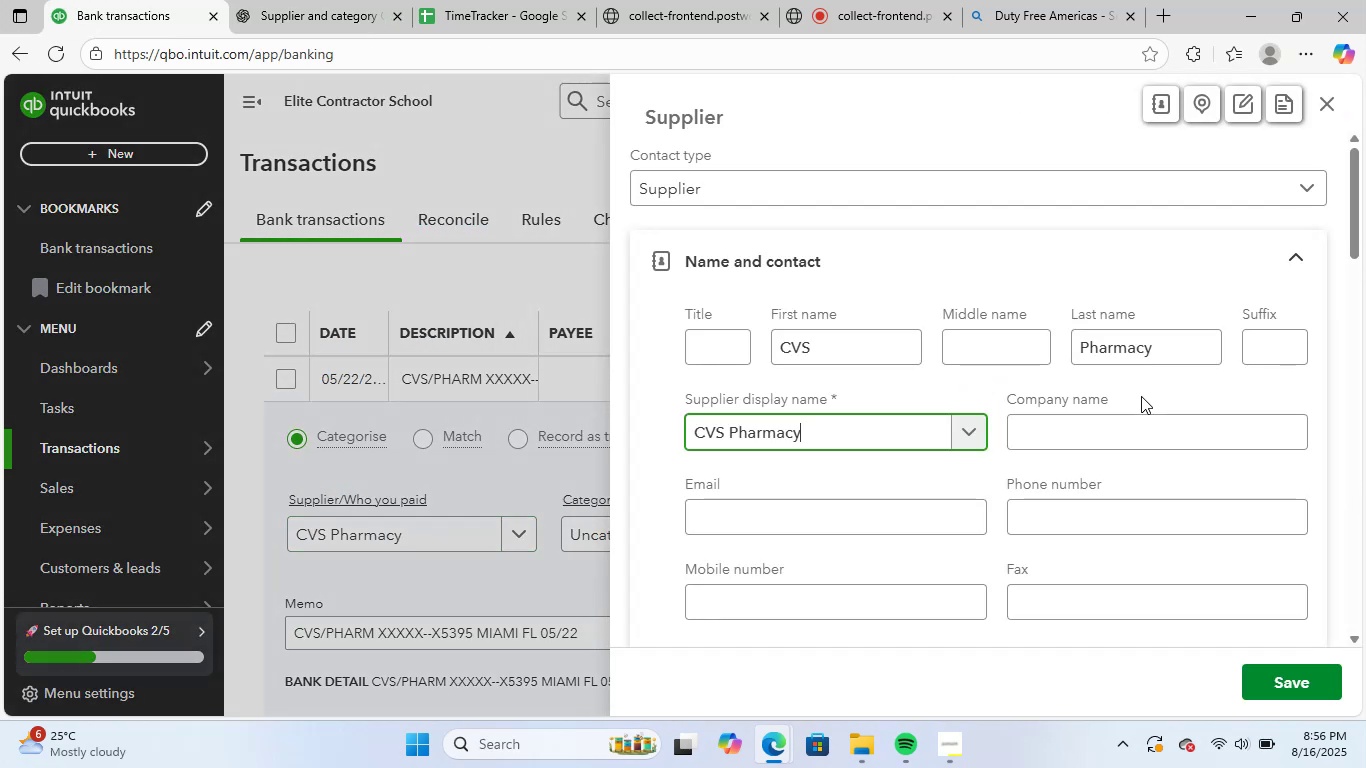 
left_click([681, 543])
 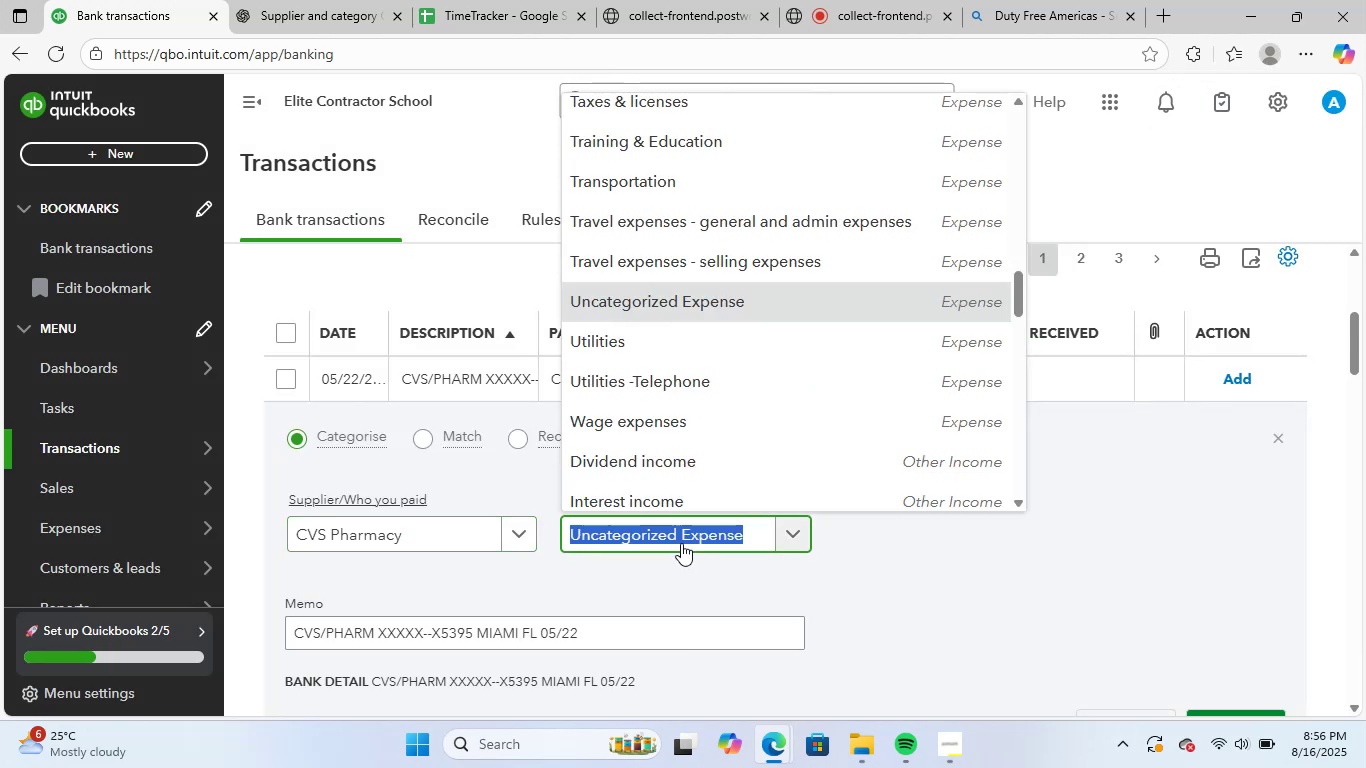 
type(medi)
 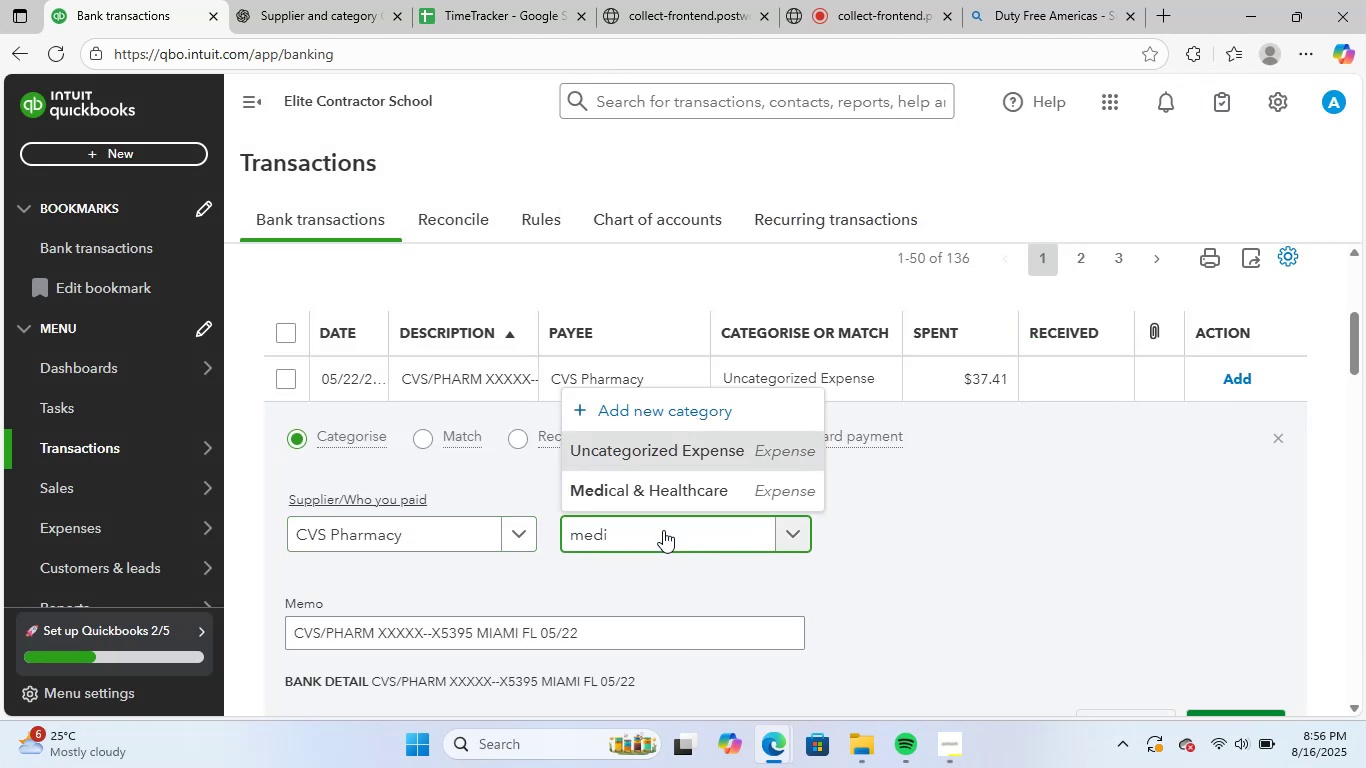 
left_click([703, 489])
 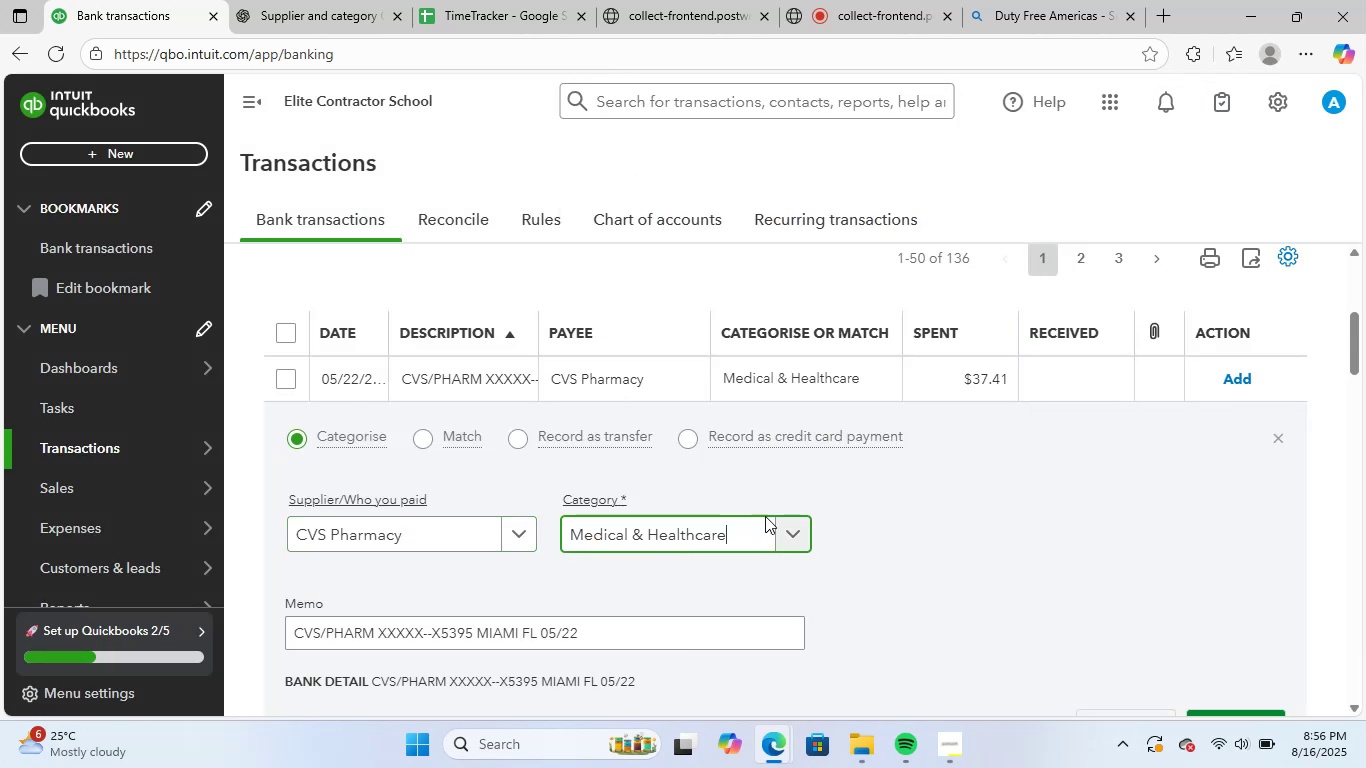 
scroll: coordinate [910, 542], scroll_direction: down, amount: 2.0
 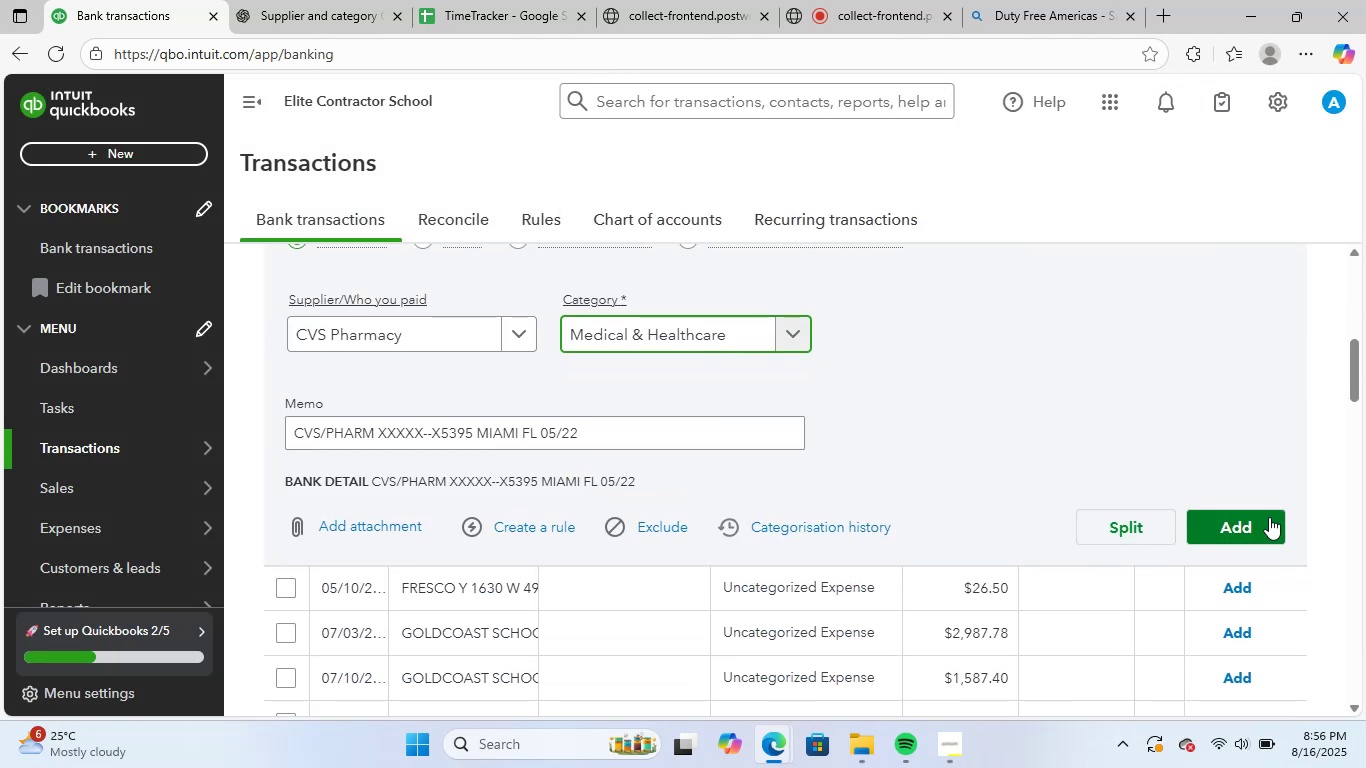 
left_click([1254, 509])
 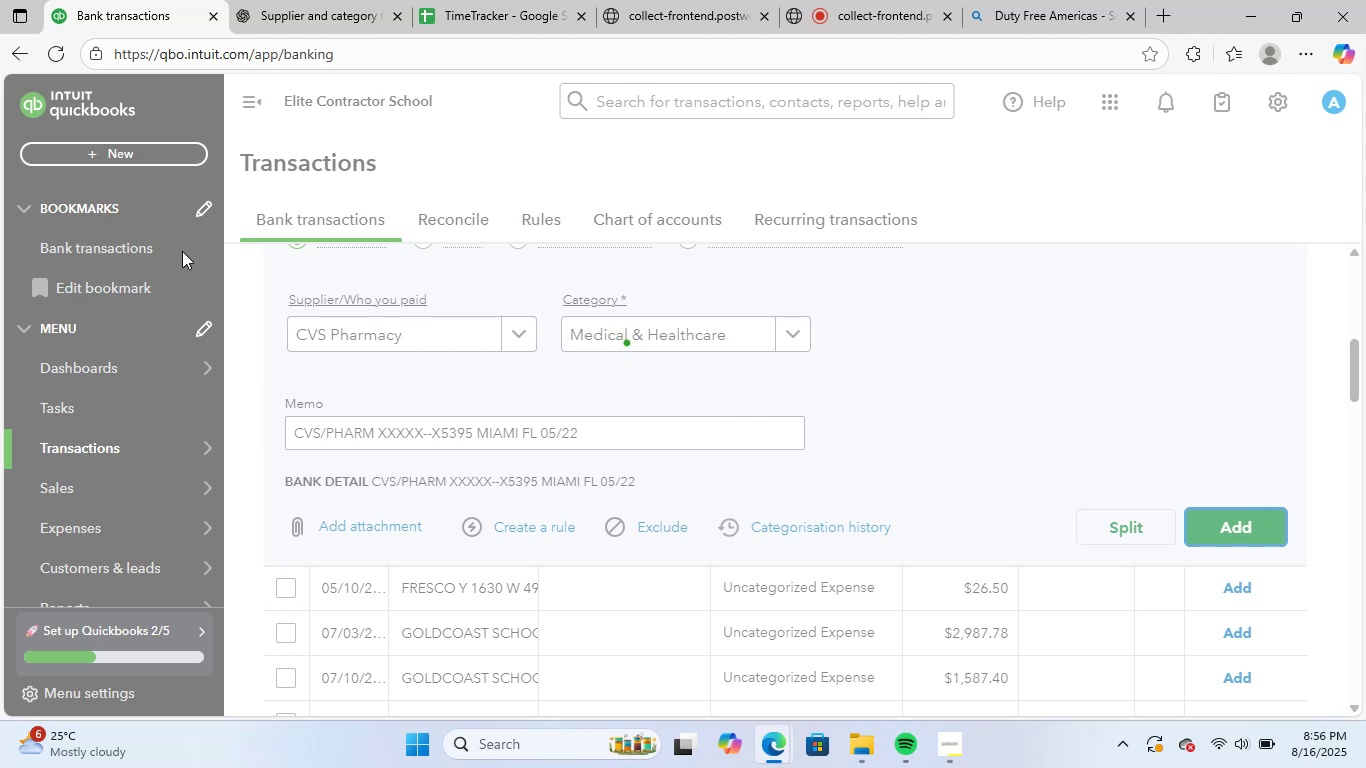 
scroll: coordinate [470, 627], scroll_direction: up, amount: 2.0
 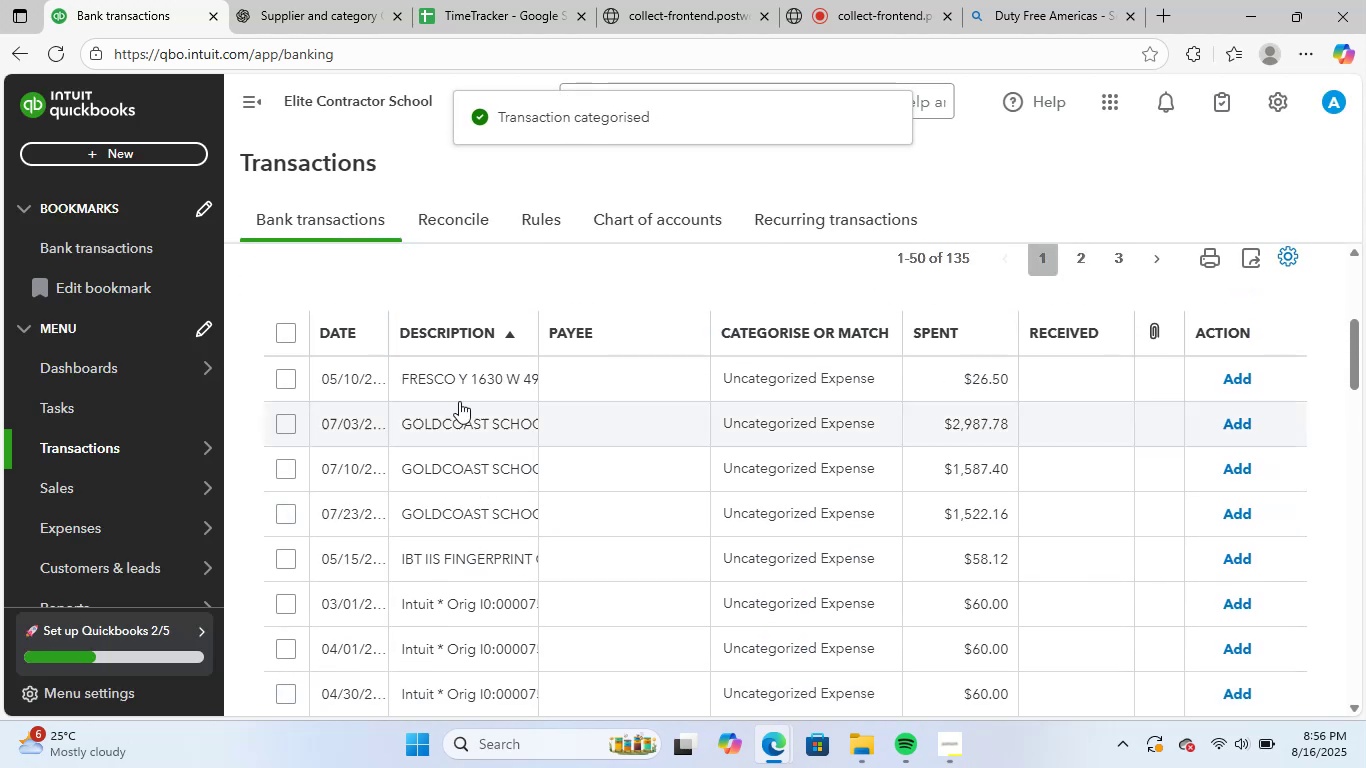 
left_click([452, 351])
 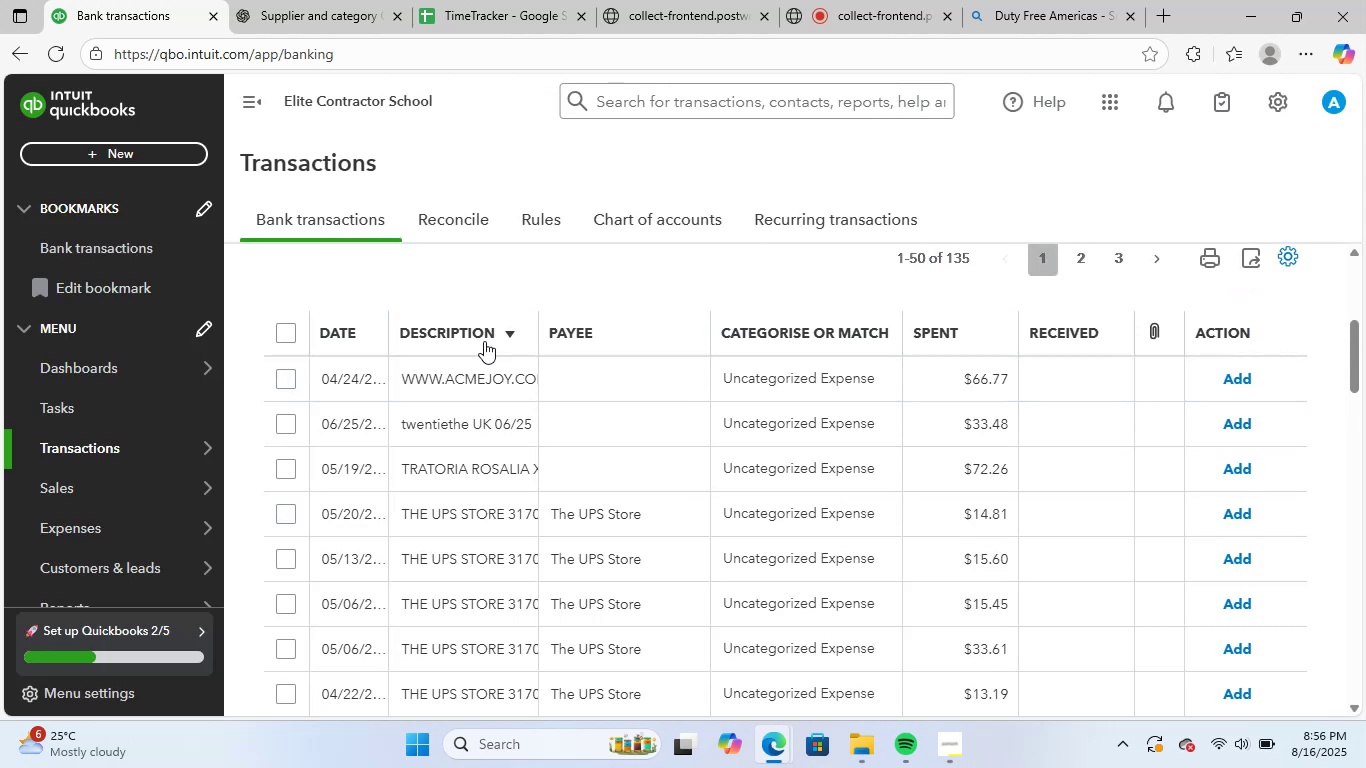 
left_click([504, 337])
 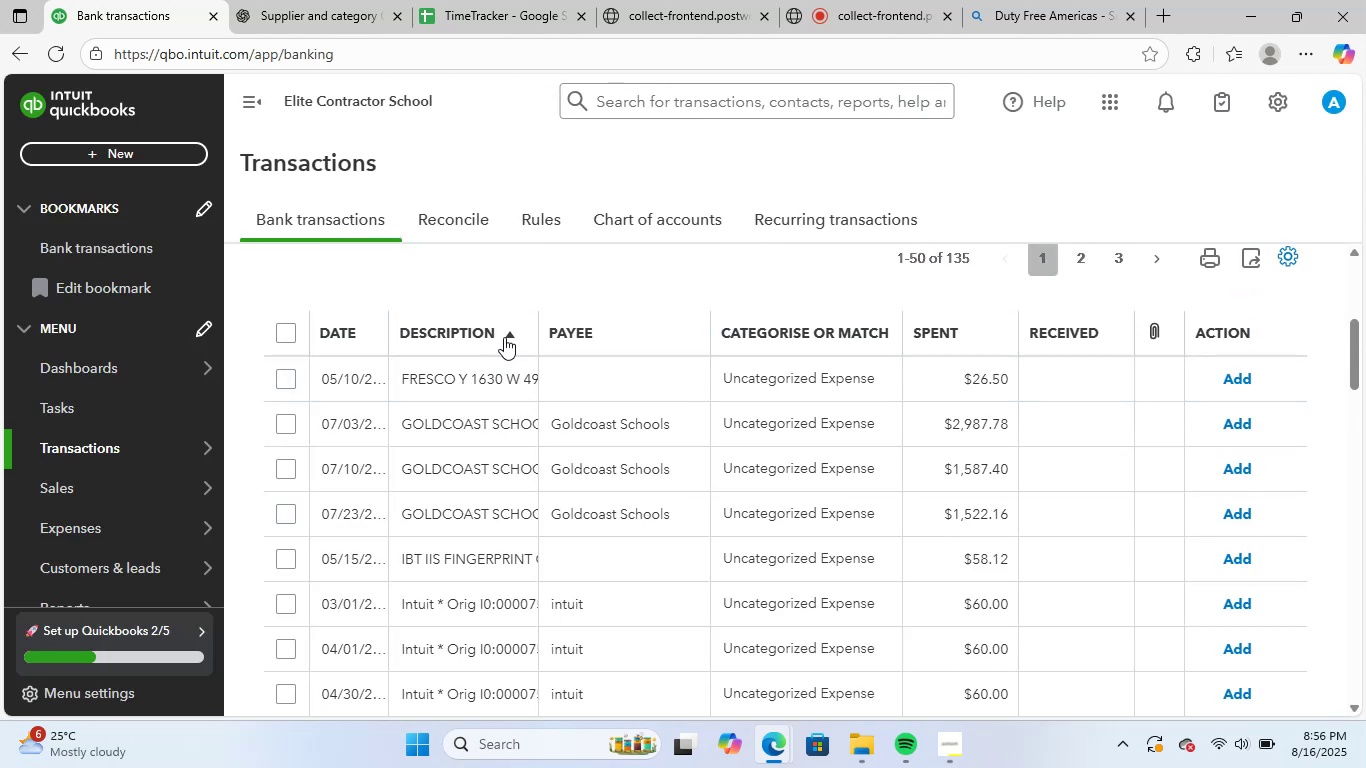 
scroll: coordinate [829, 581], scroll_direction: none, amount: 0.0
 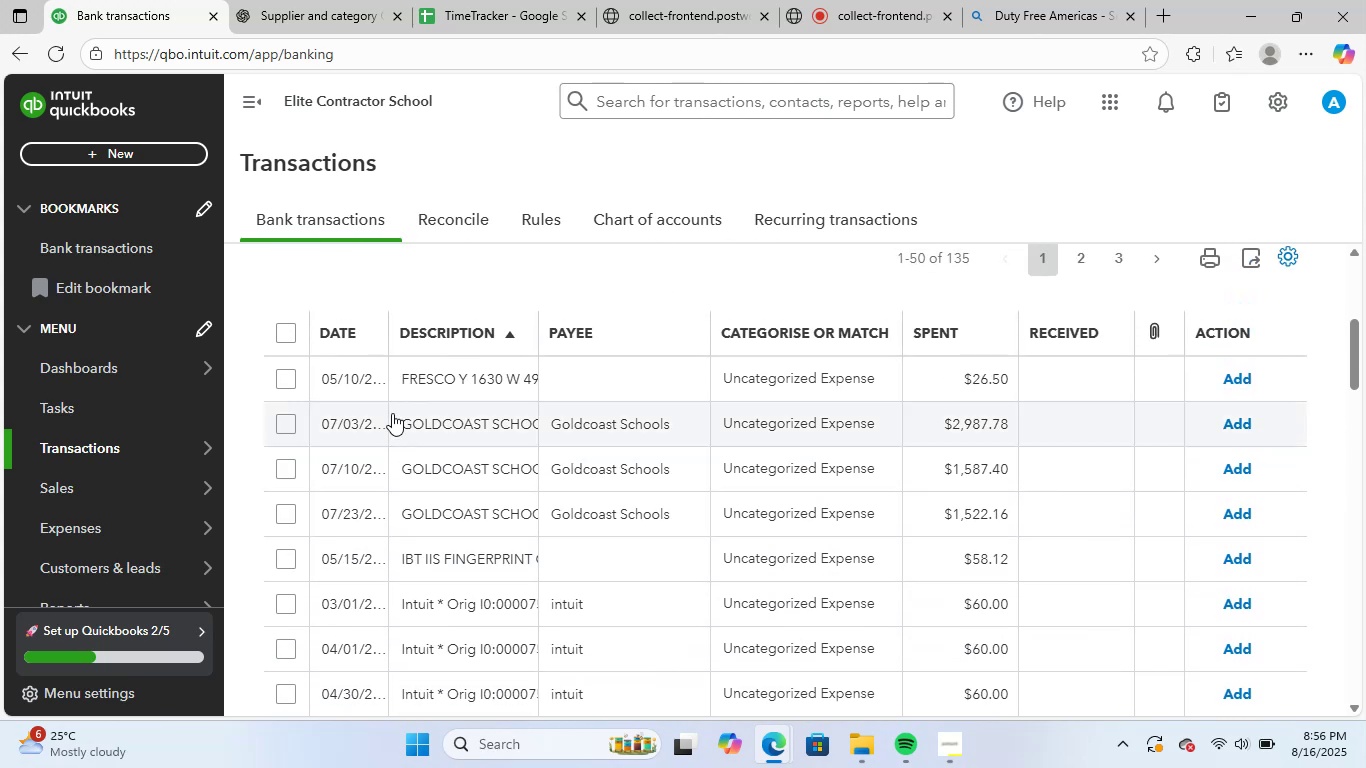 
left_click([430, 384])
 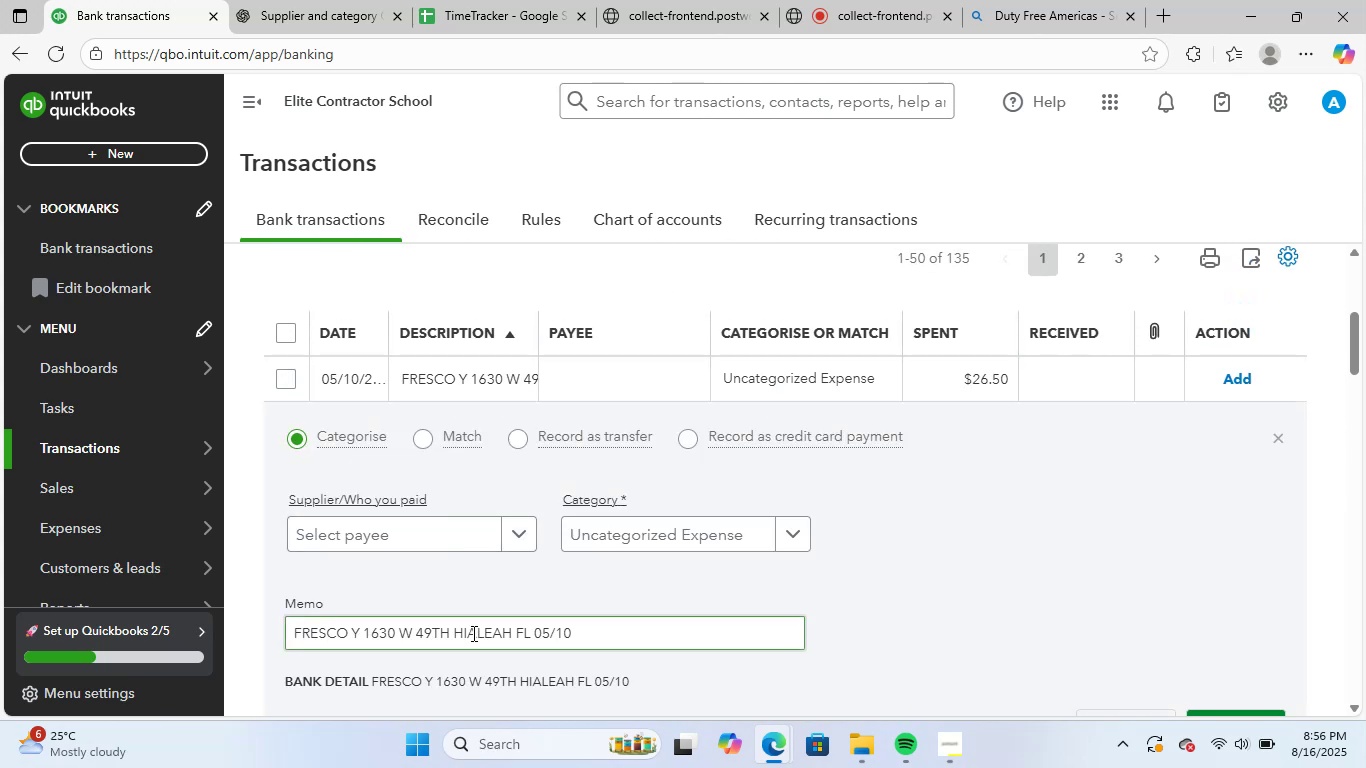 
left_click_drag(start_coordinate=[602, 630], to_coordinate=[88, 616])
 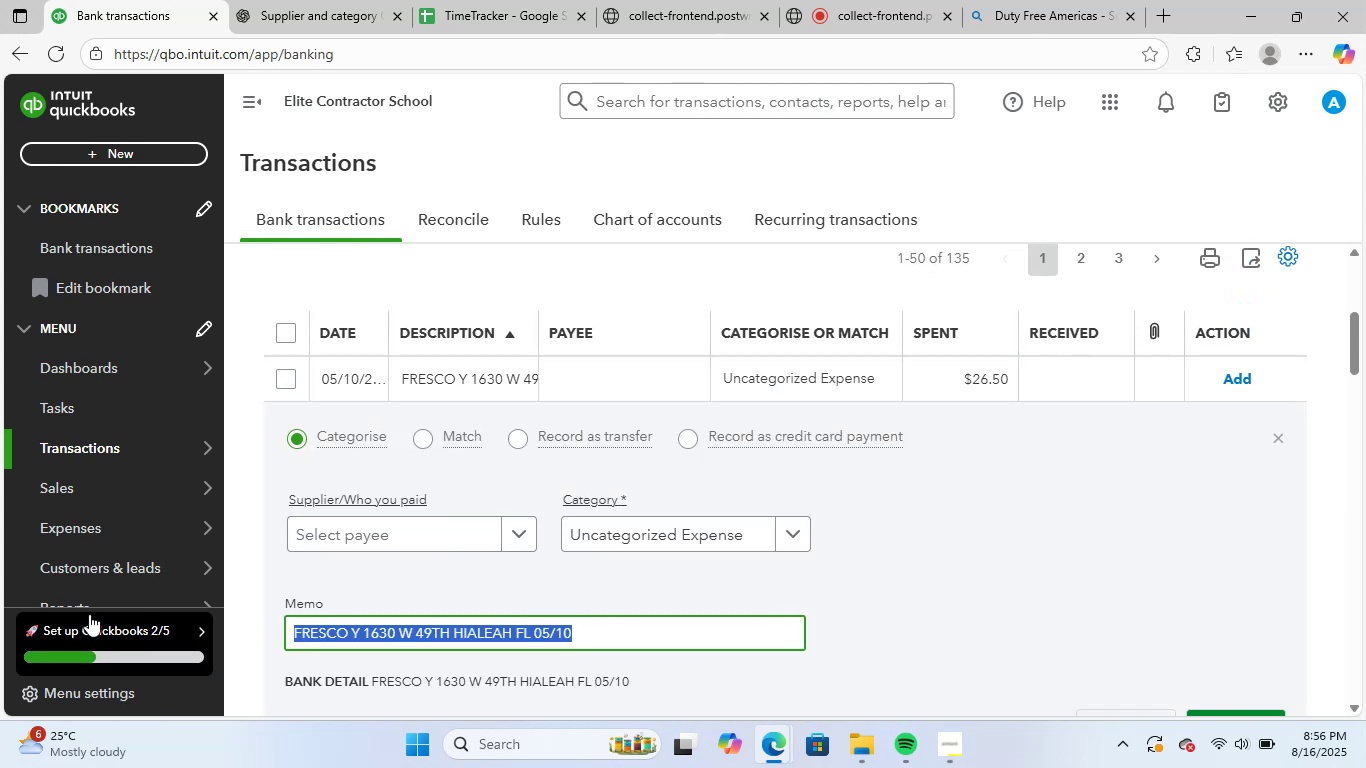 
key(Control+C)
 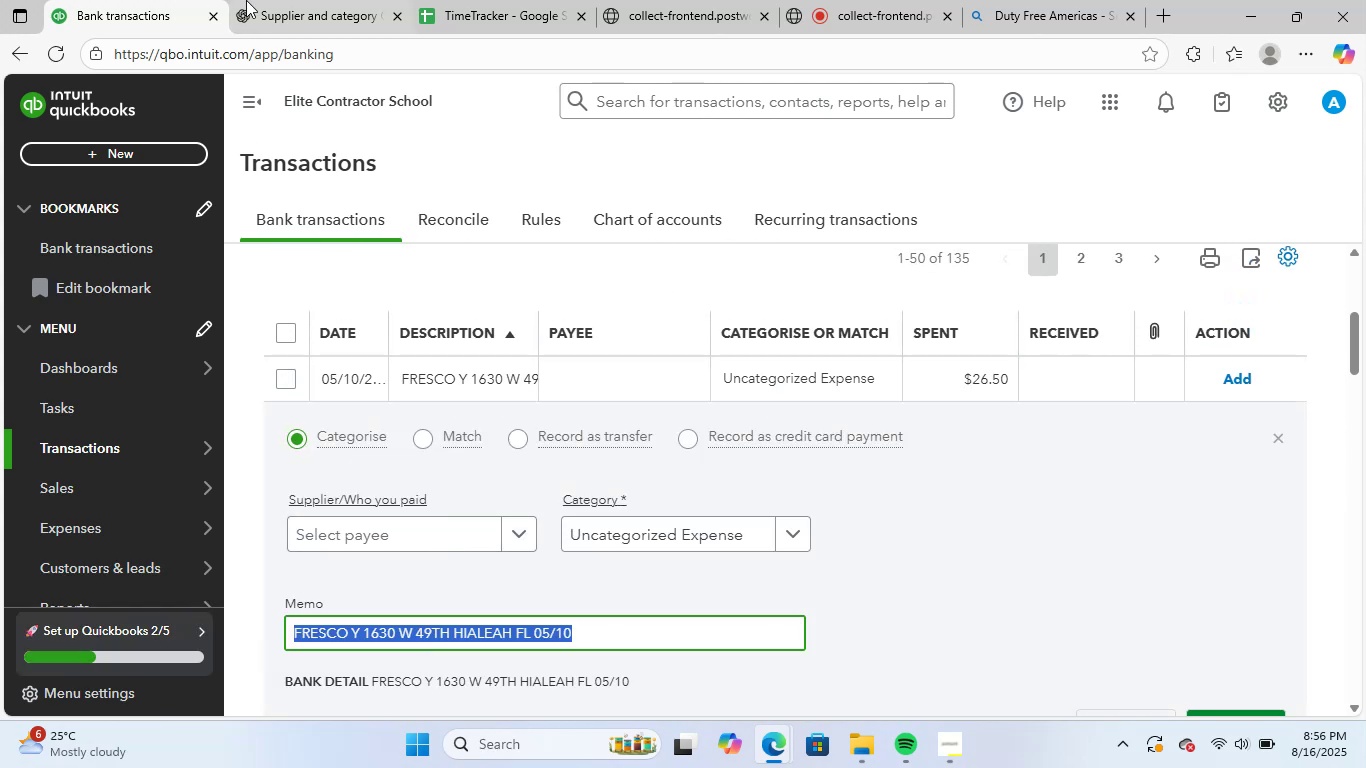 
left_click([257, 0])
 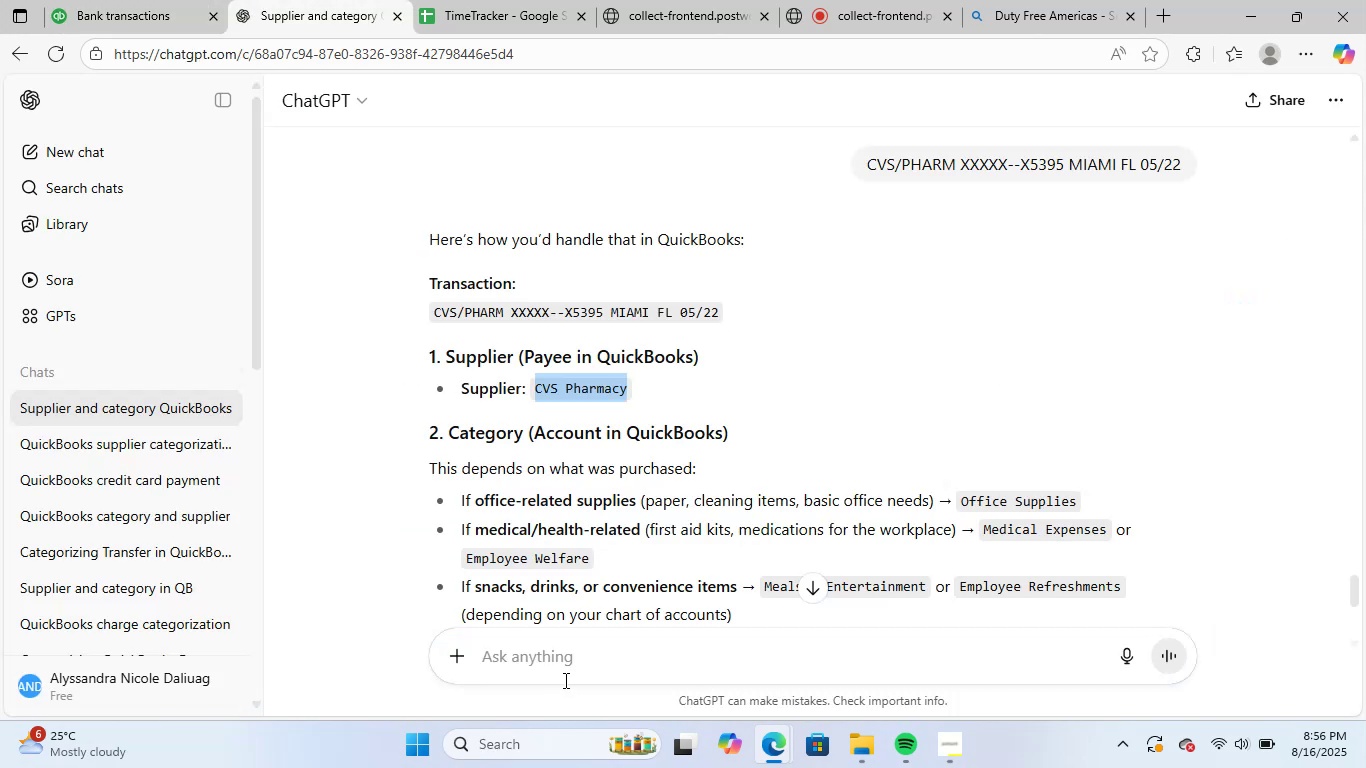 
key(Control+ControlLeft)
 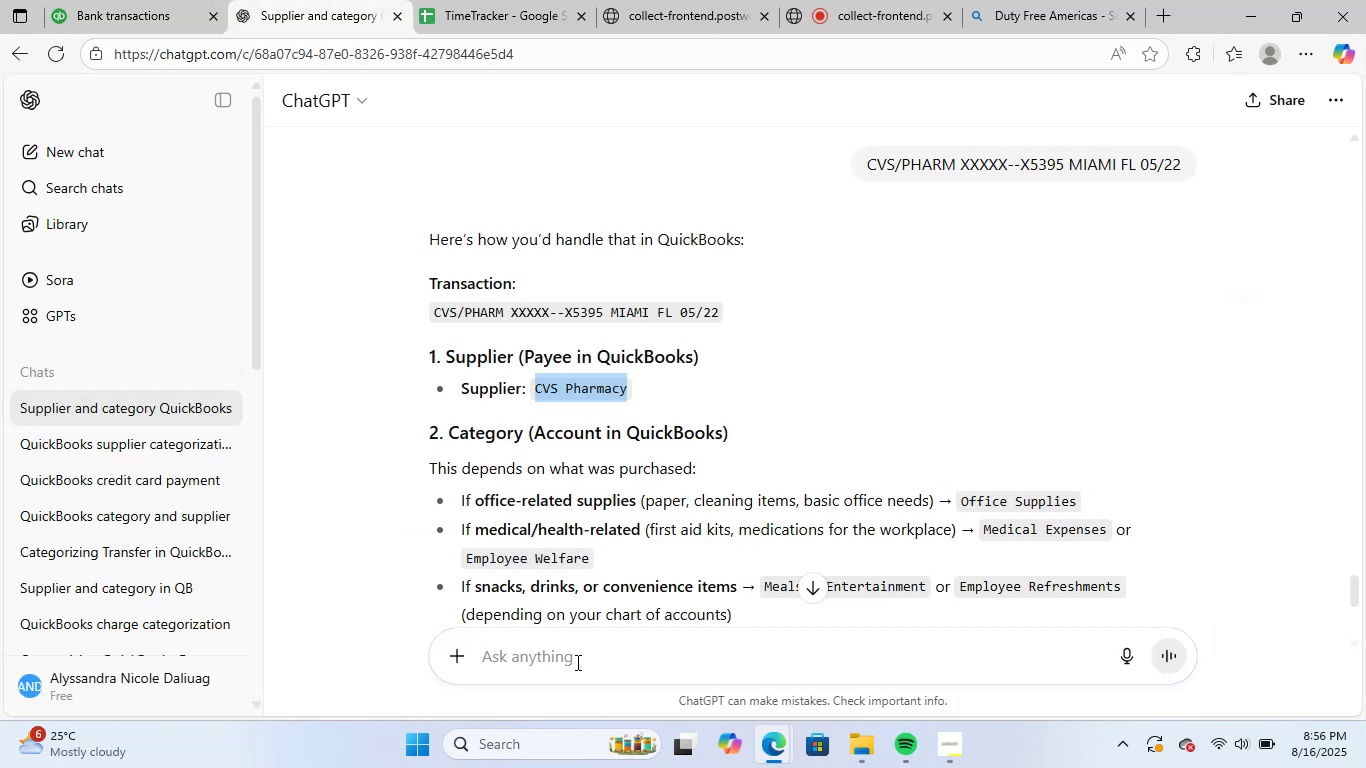 
left_click([576, 662])
 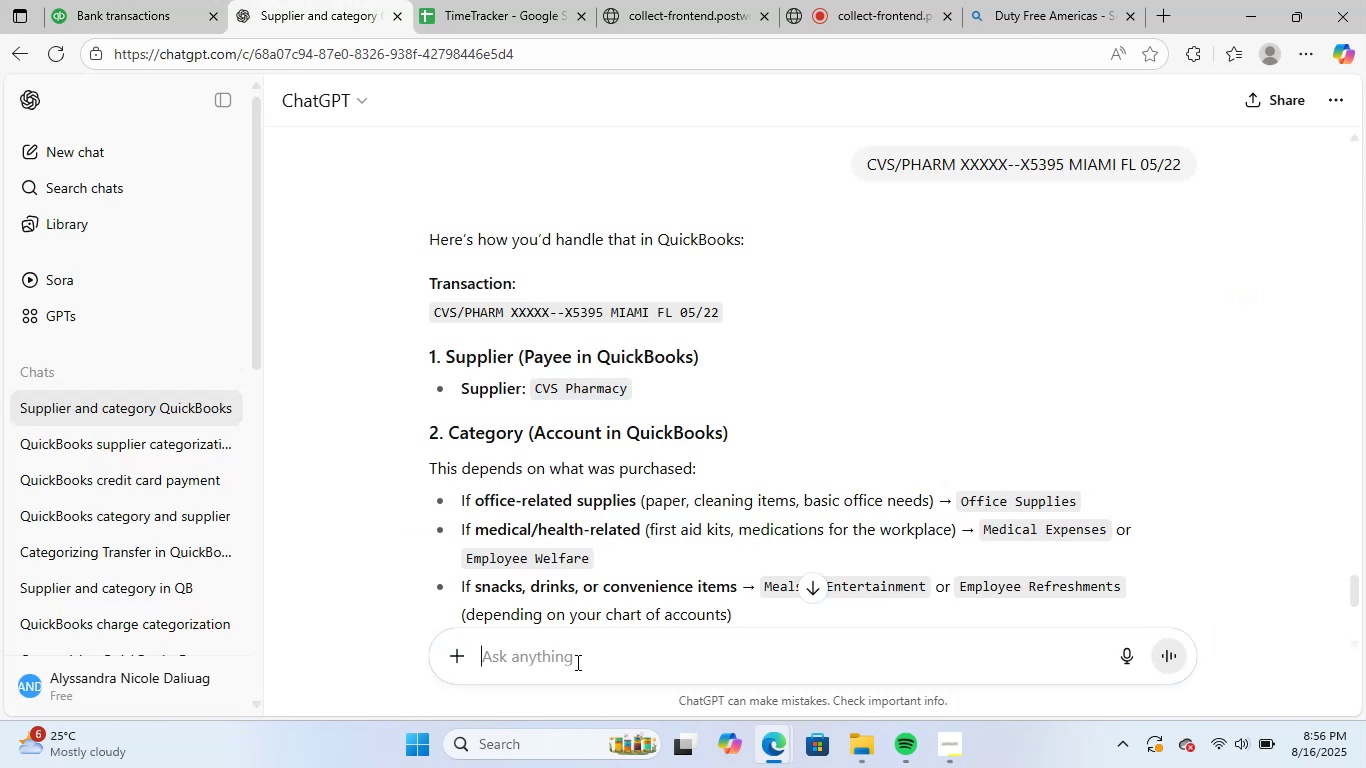 
key(Control+V)
 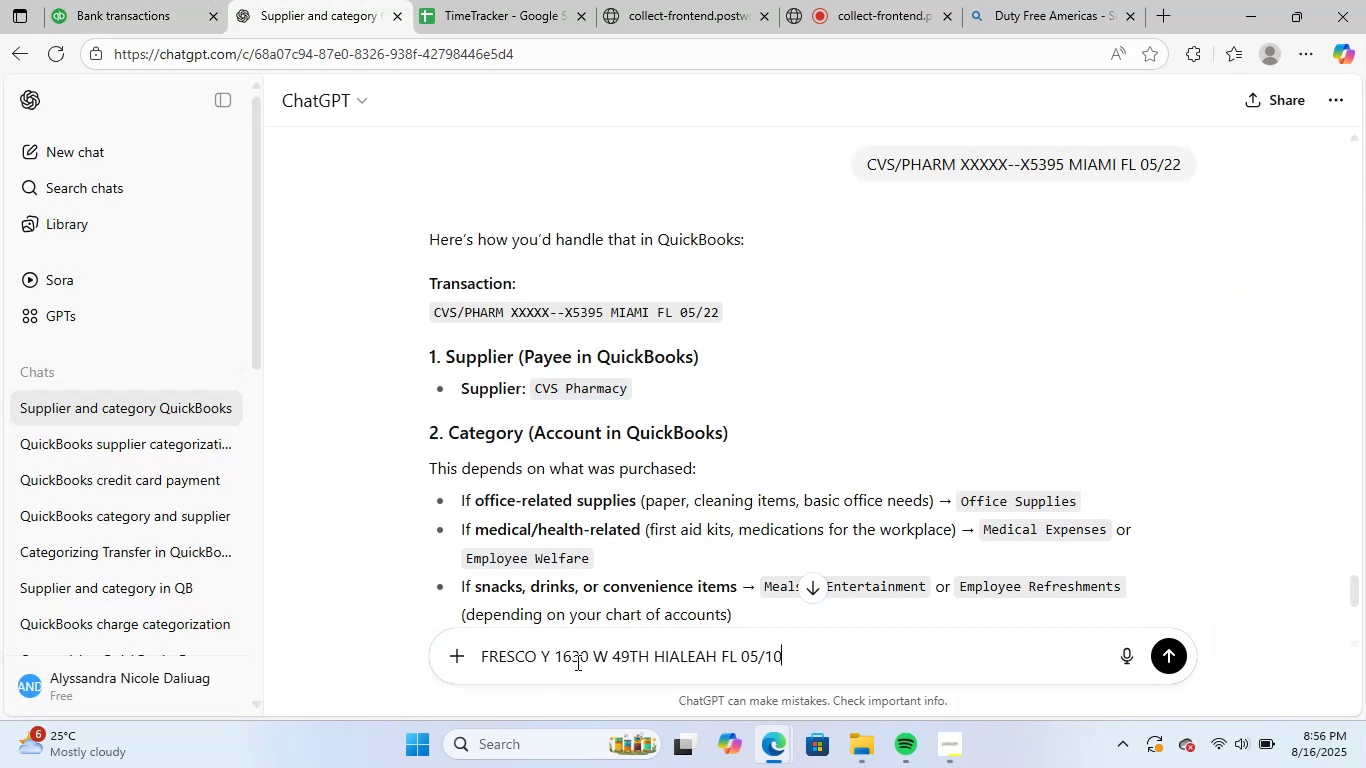 
key(NumpadEnter)
 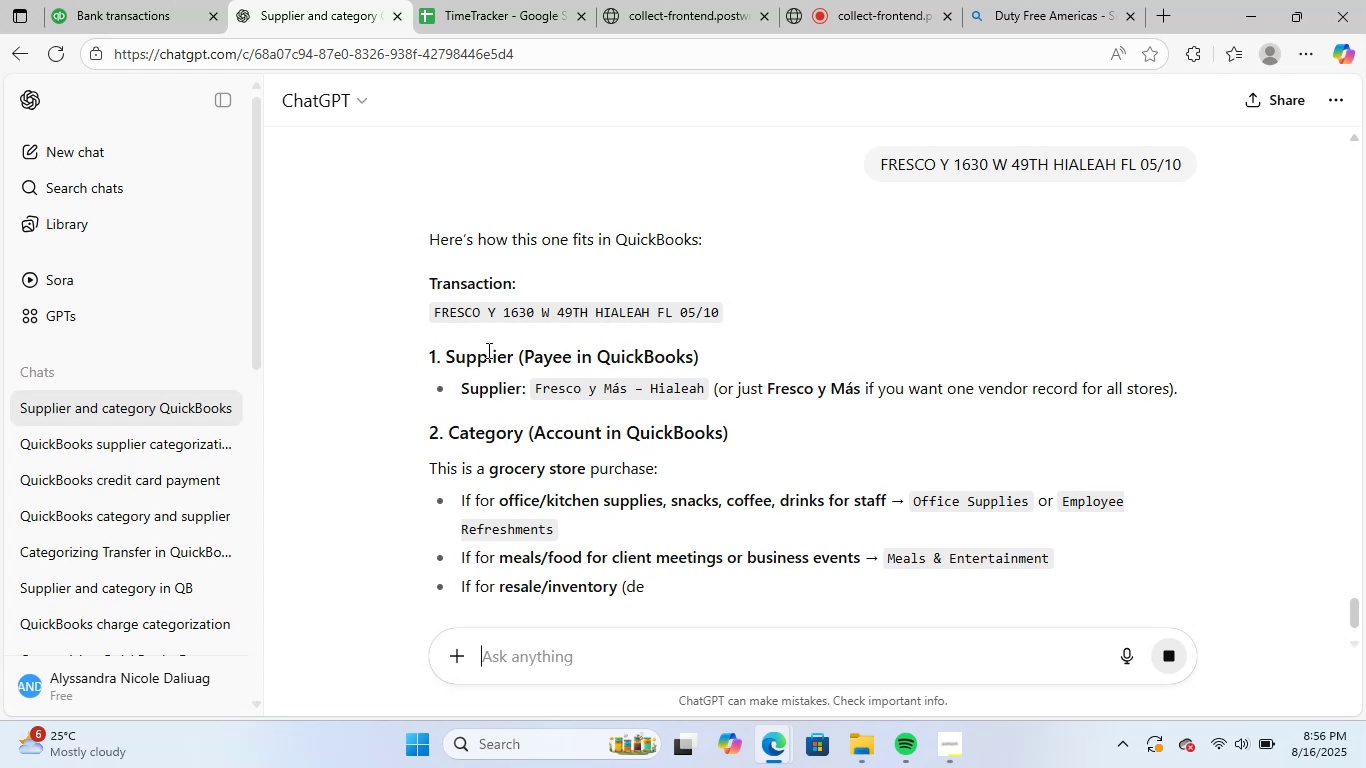 
wait(6.7)
 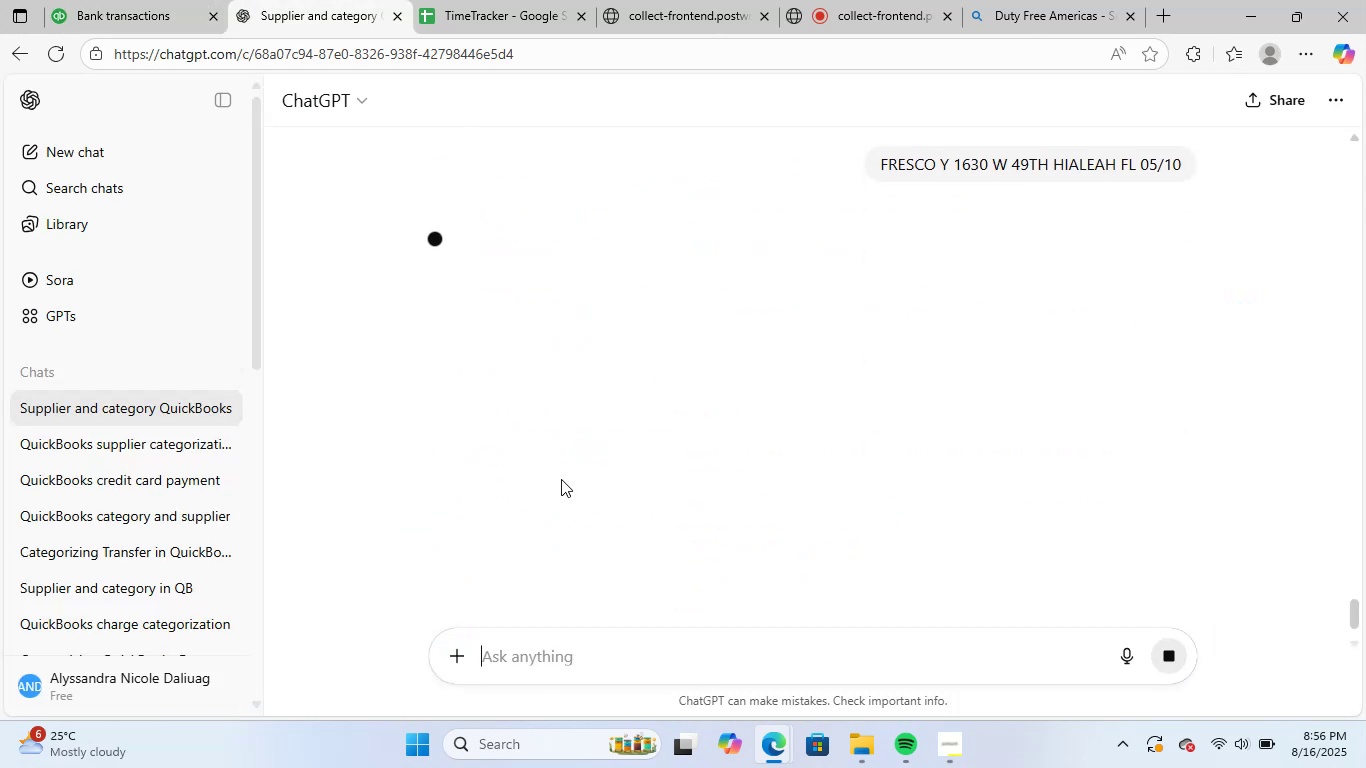 
left_click_drag(start_coordinate=[534, 389], to_coordinate=[622, 398])
 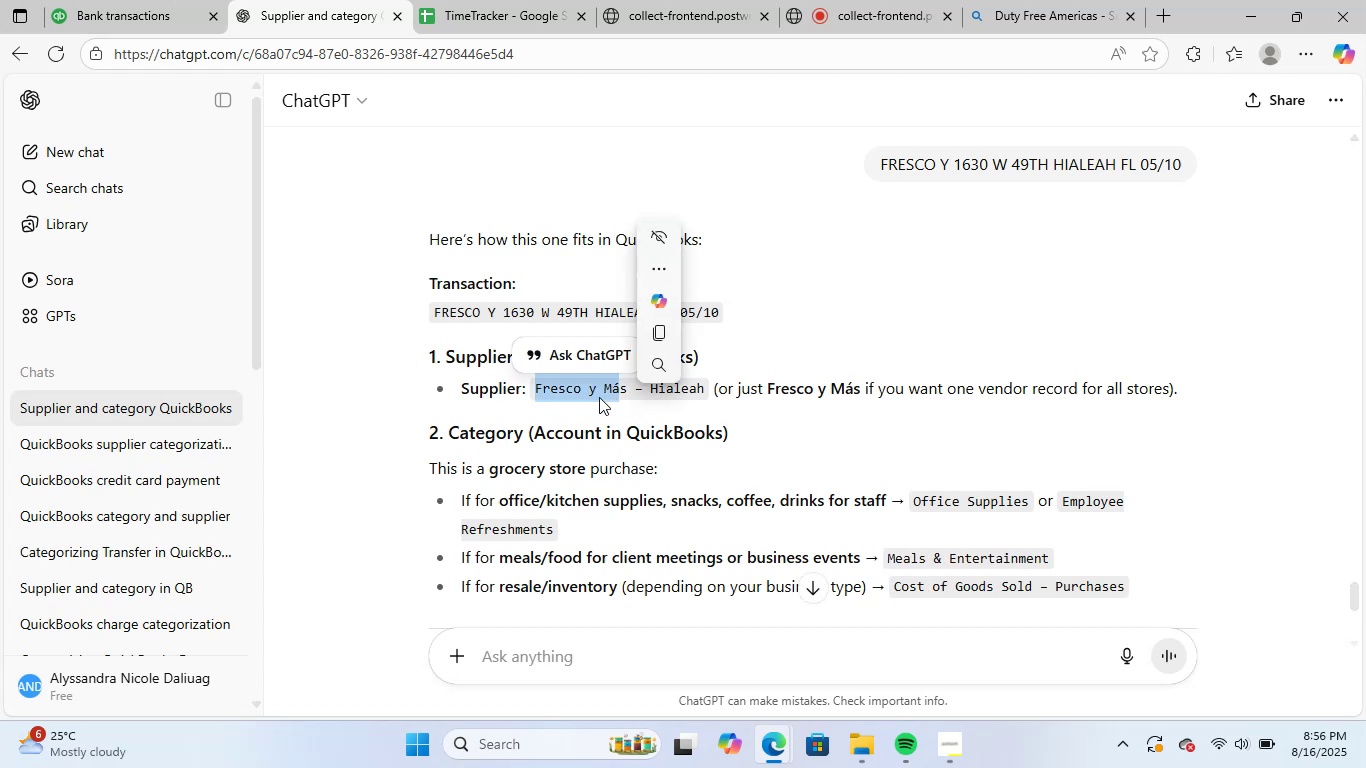 
left_click([575, 401])
 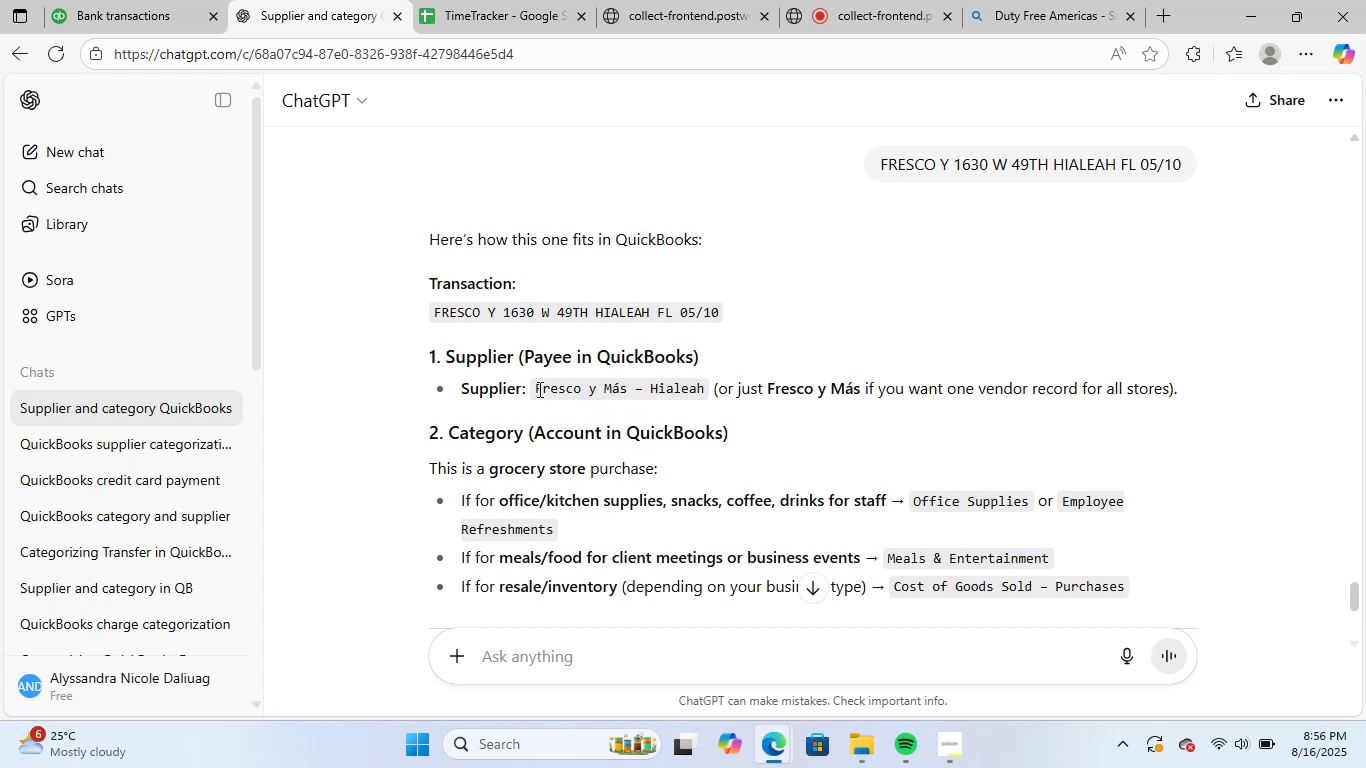 
left_click_drag(start_coordinate=[536, 389], to_coordinate=[631, 394])
 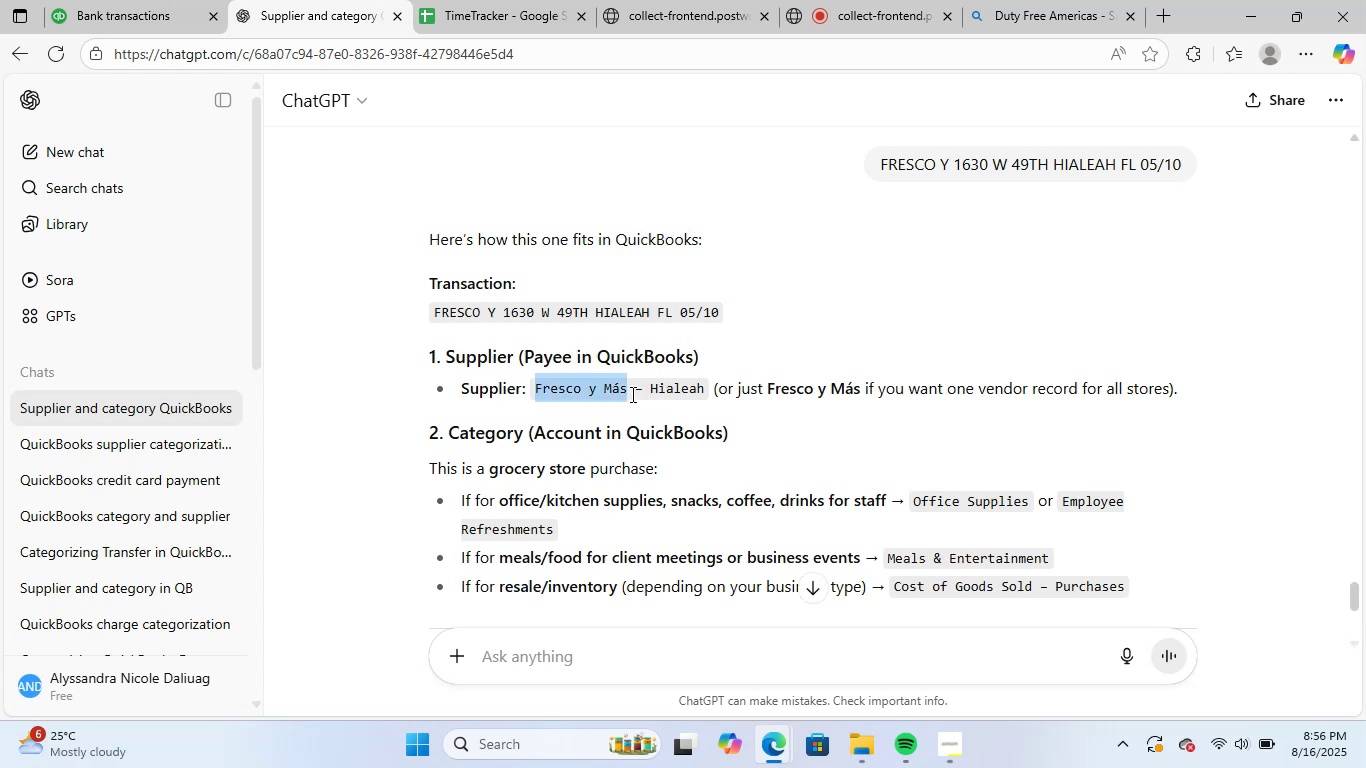 
key(Control+C)
 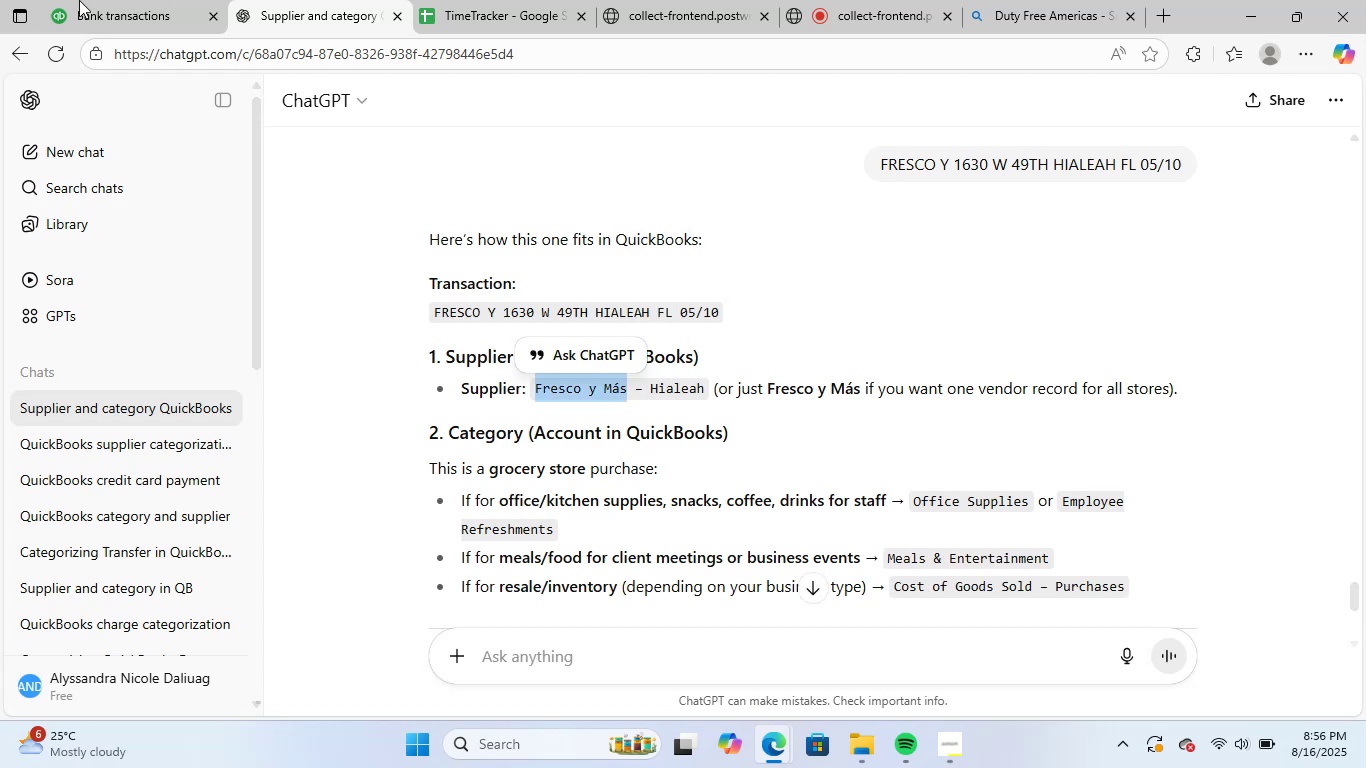 
left_click([140, 0])
 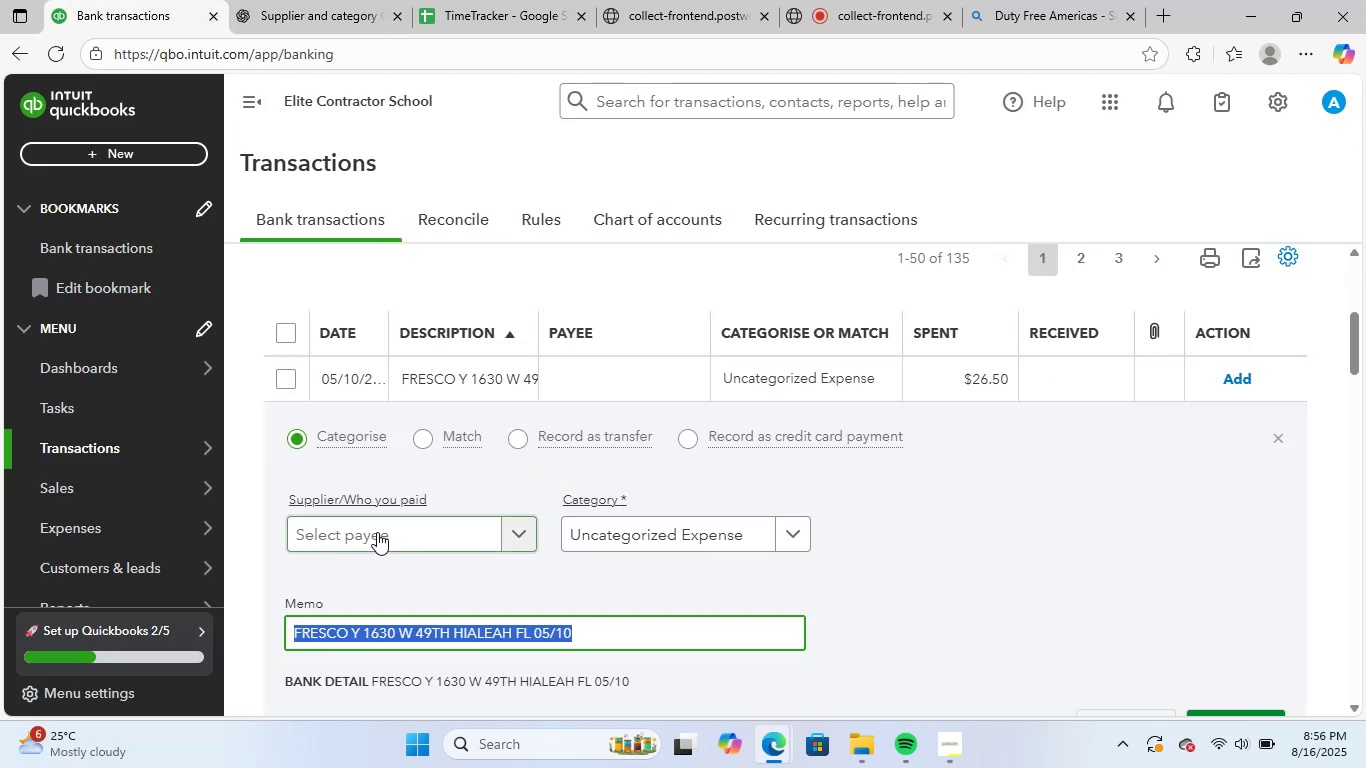 
left_click([391, 520])
 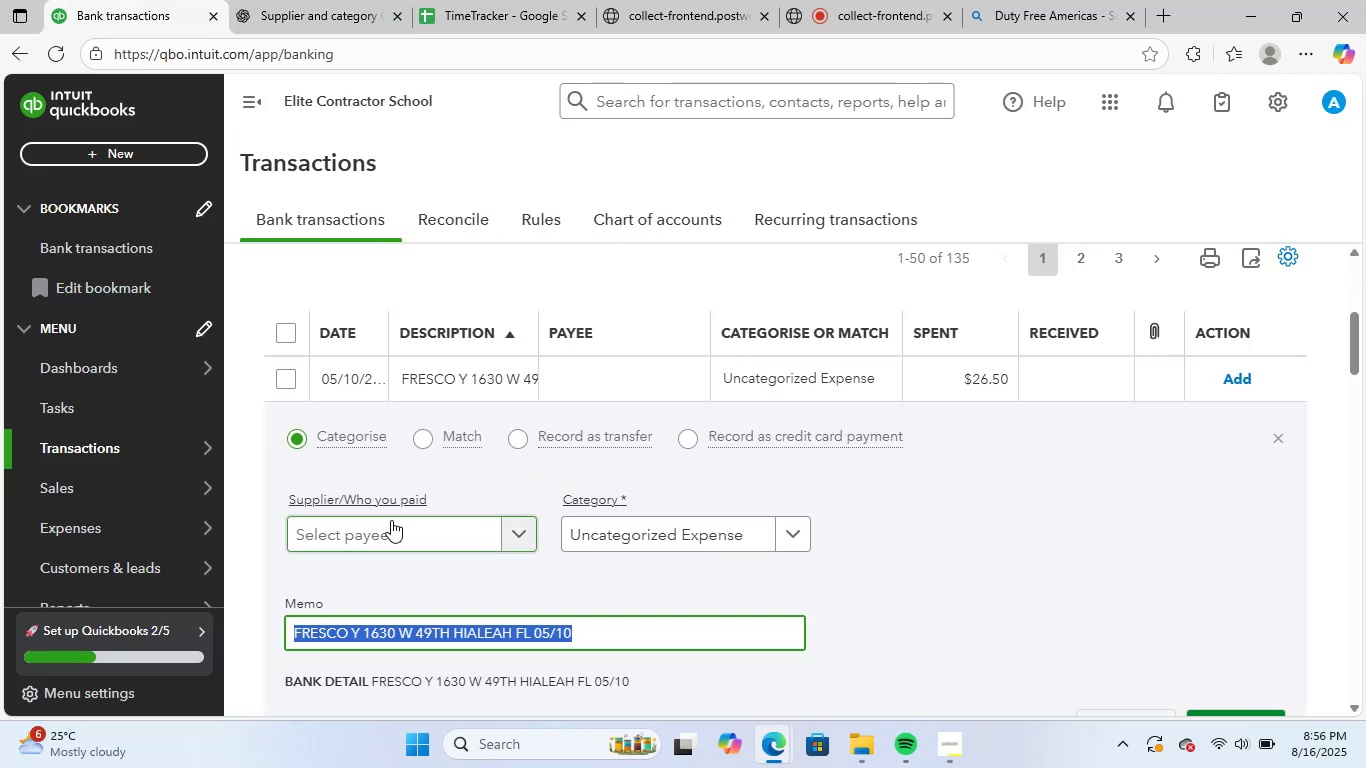 
key(Control+V)
 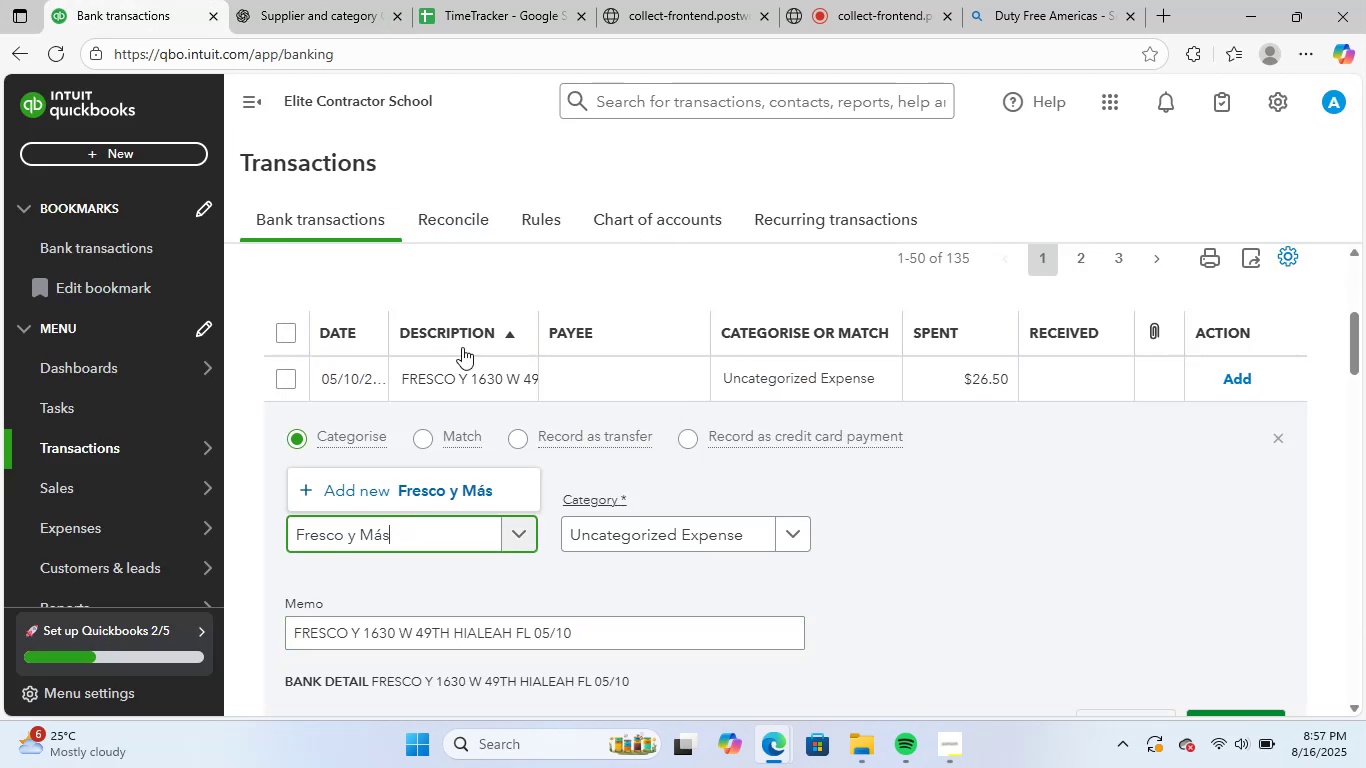 
left_click([467, 499])
 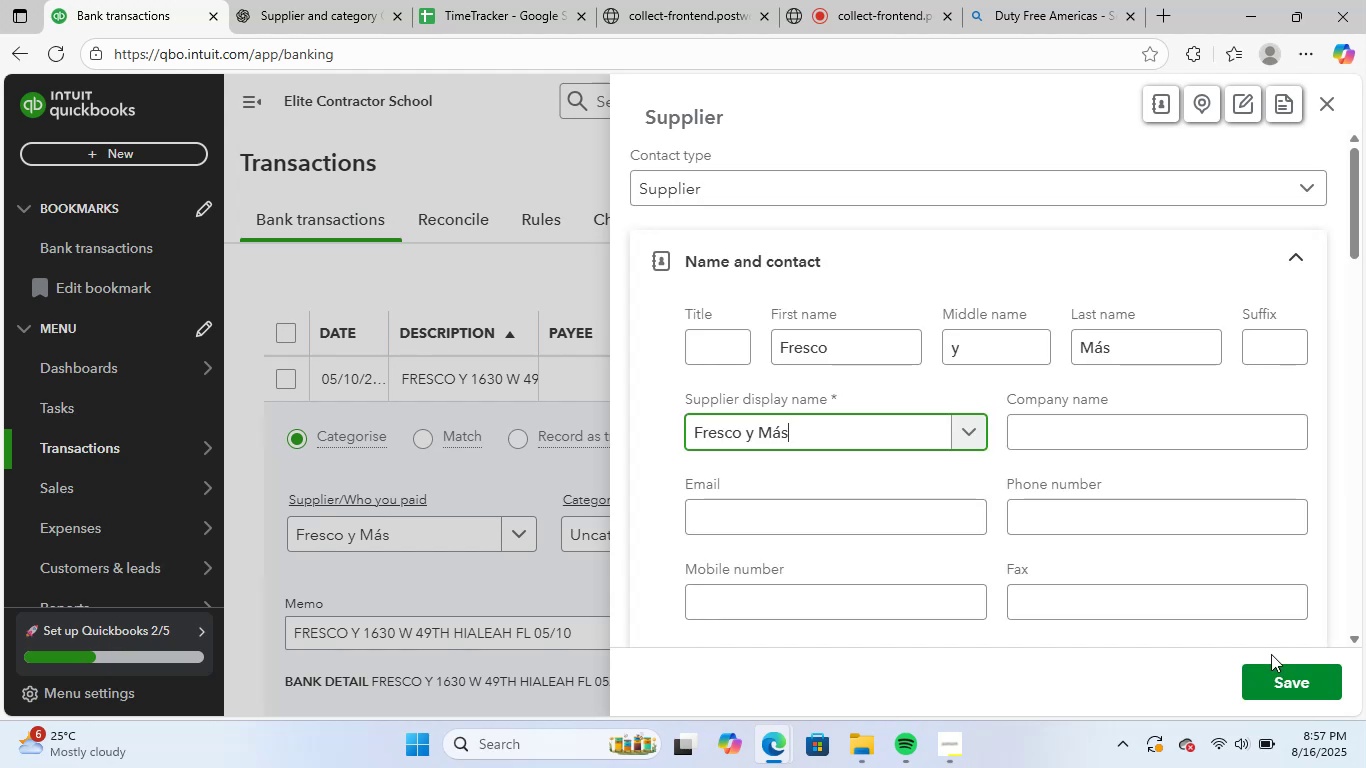 
left_click([1282, 685])
 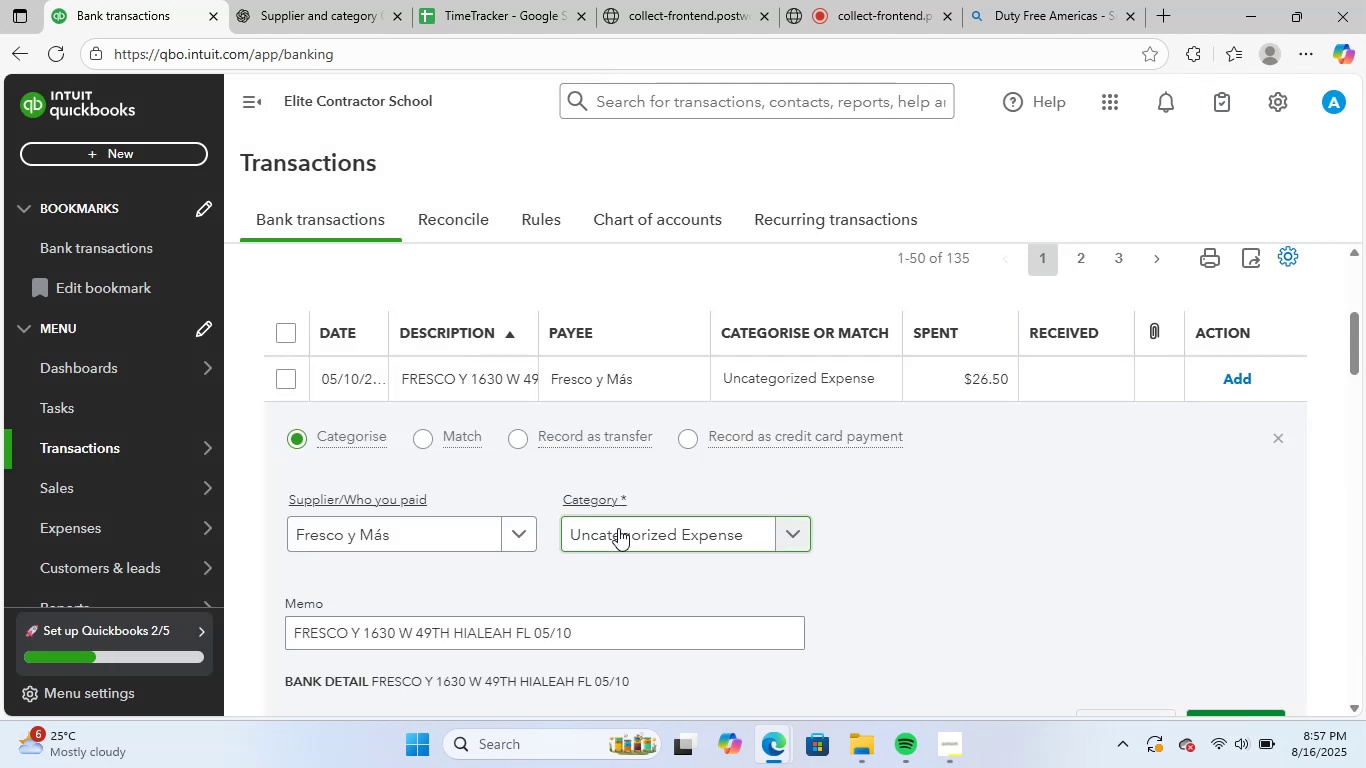 
left_click([627, 538])
 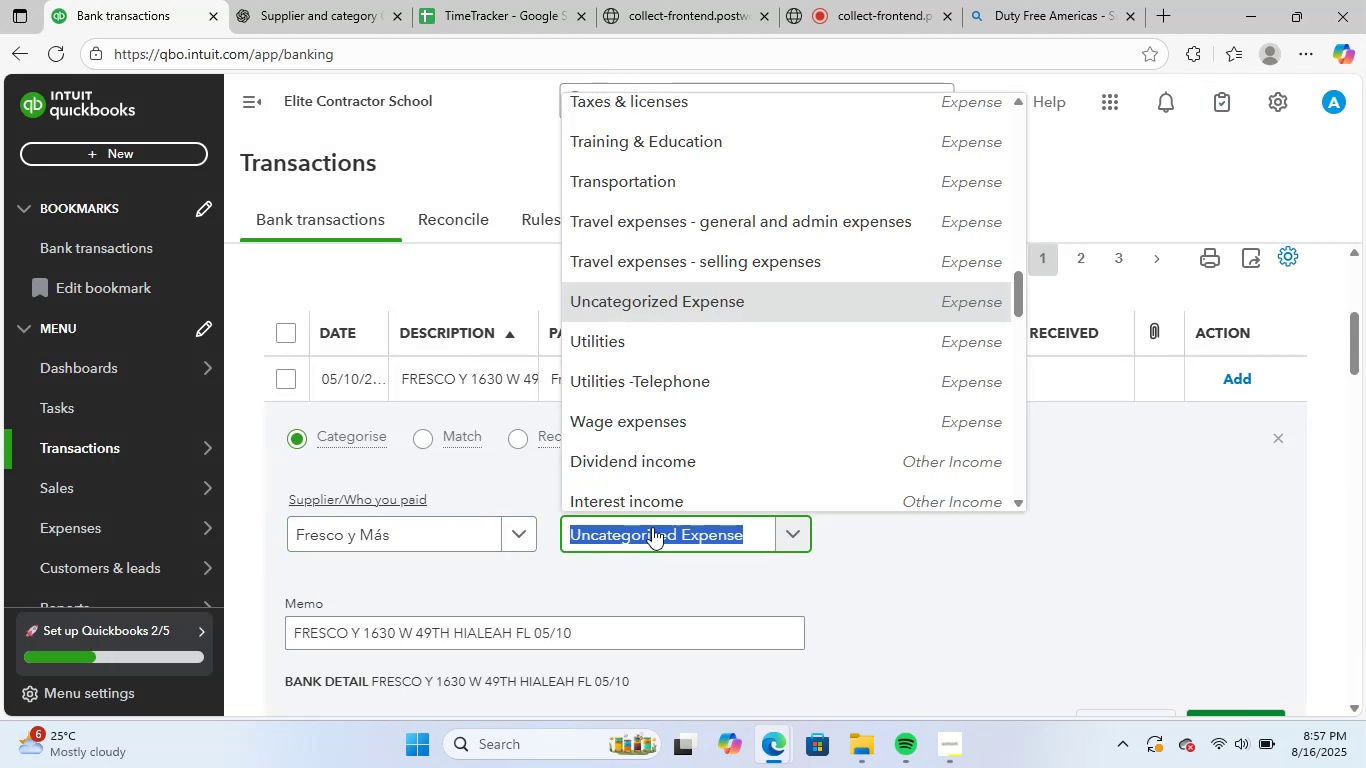 
type(meals)
 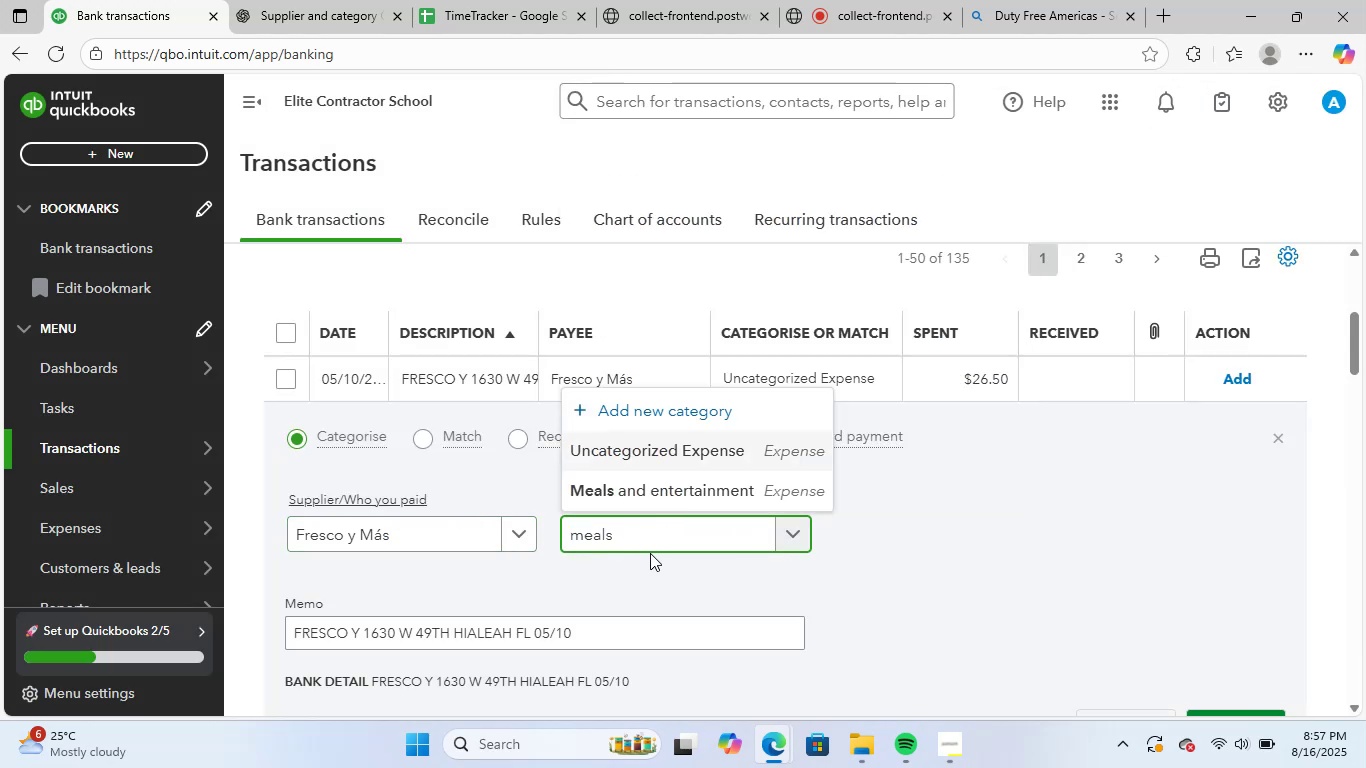 
left_click([709, 483])
 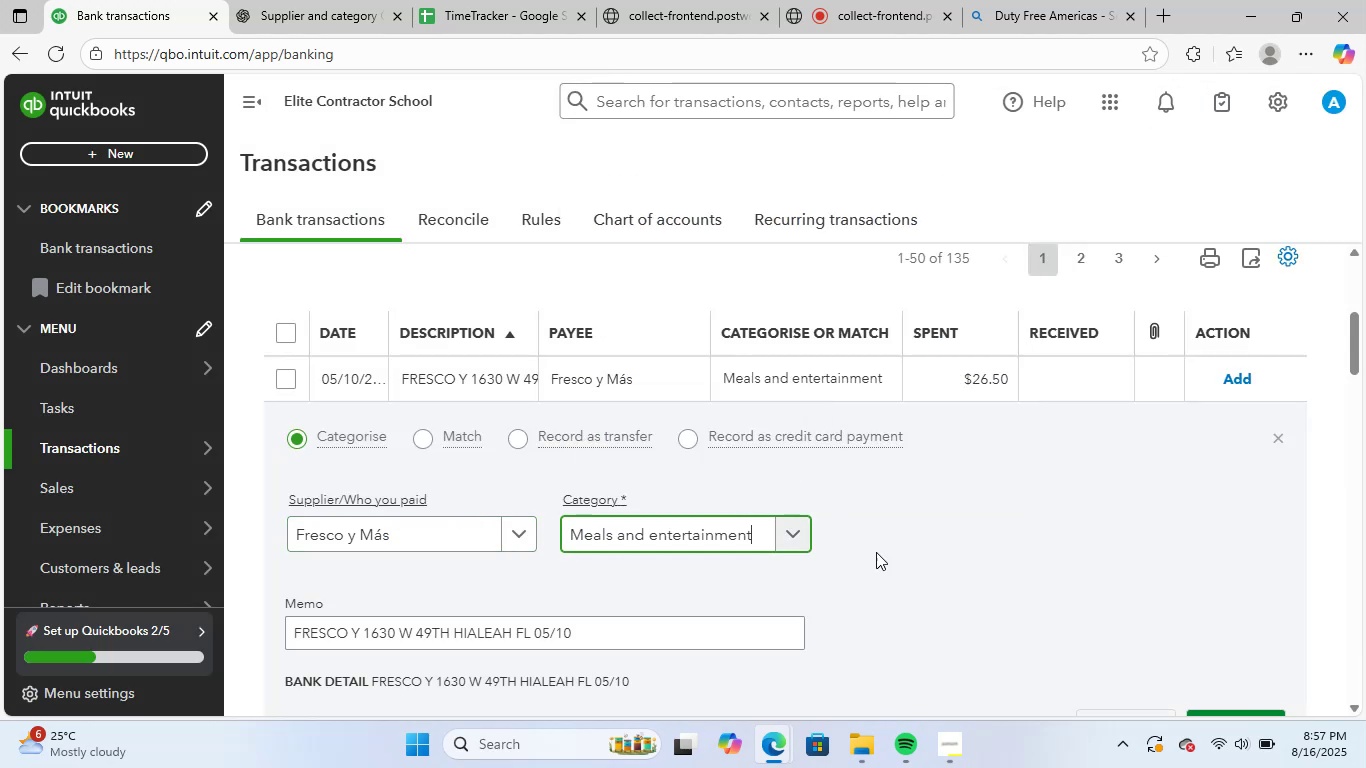 
scroll: coordinate [1003, 558], scroll_direction: down, amount: 2.0
 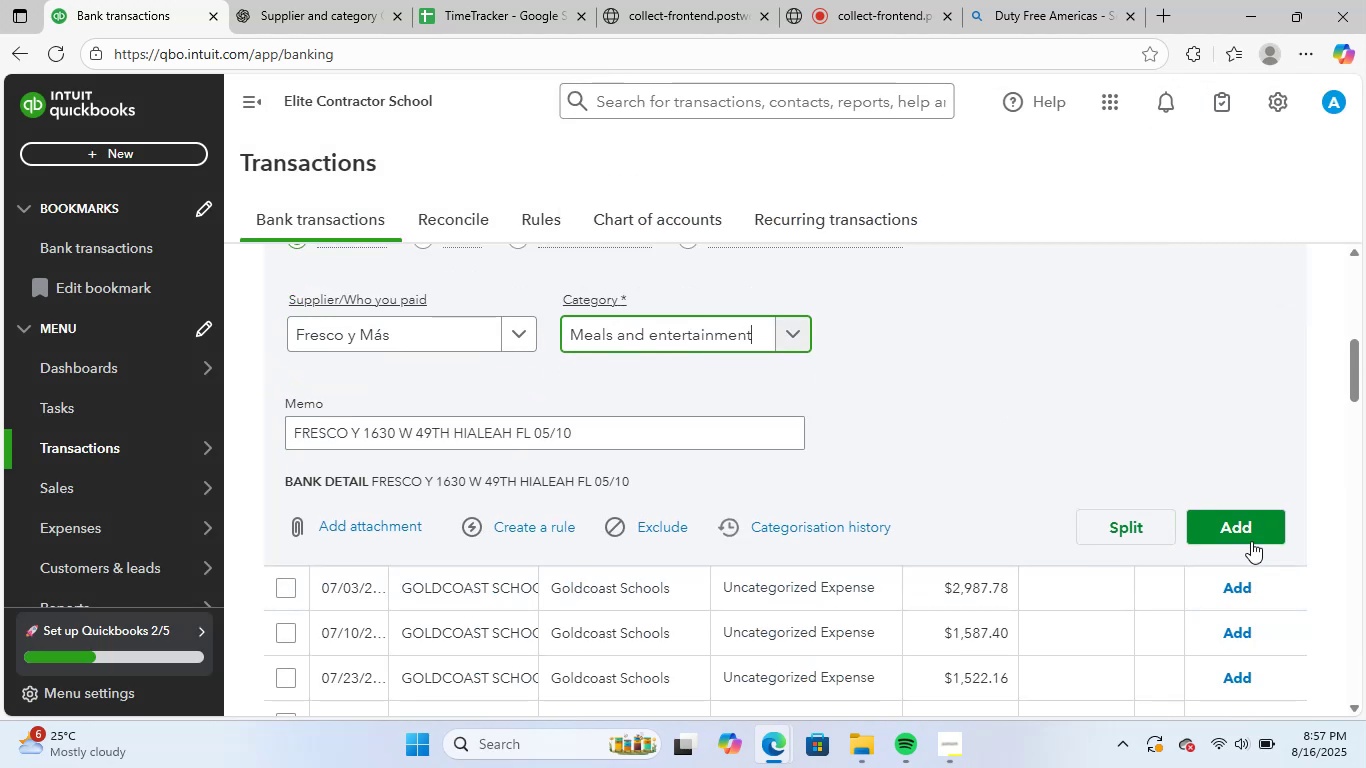 
left_click([1248, 524])
 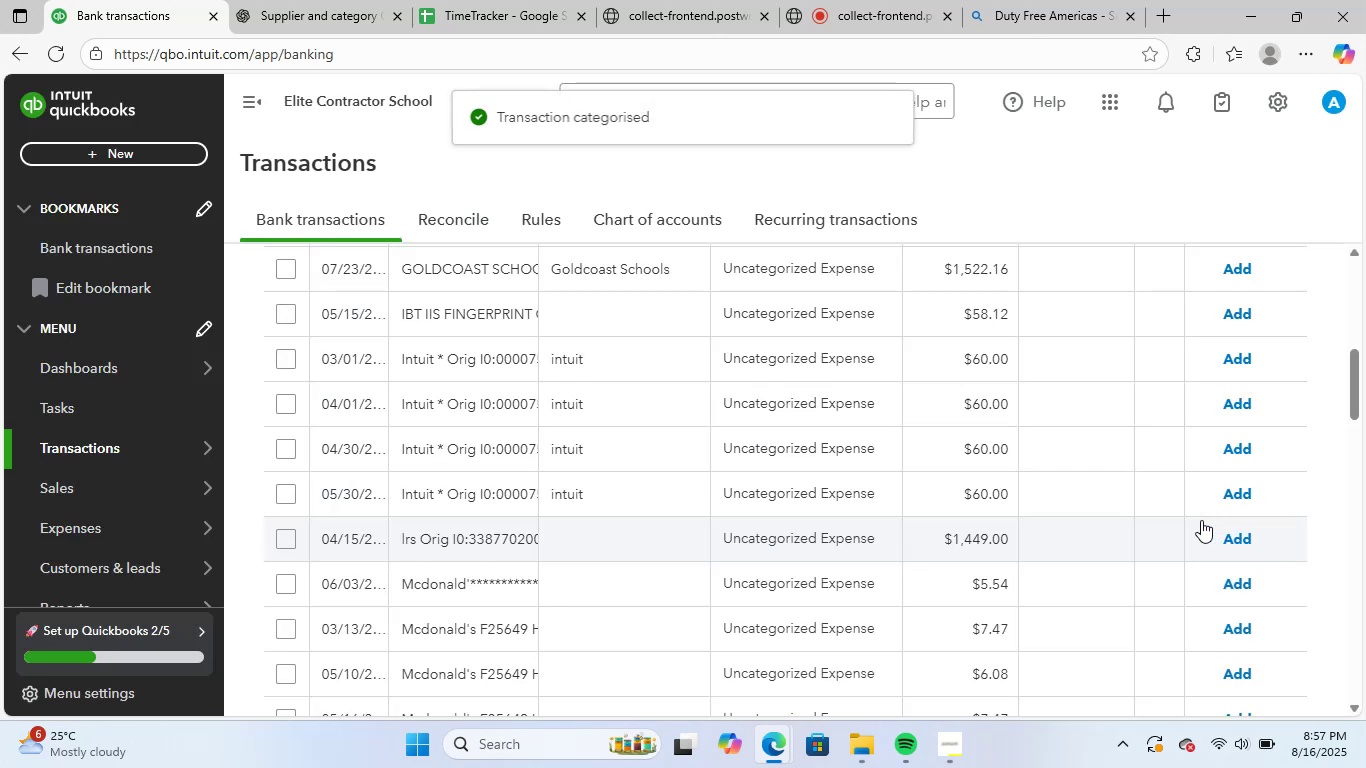 
scroll: coordinate [522, 363], scroll_direction: up, amount: 2.0
 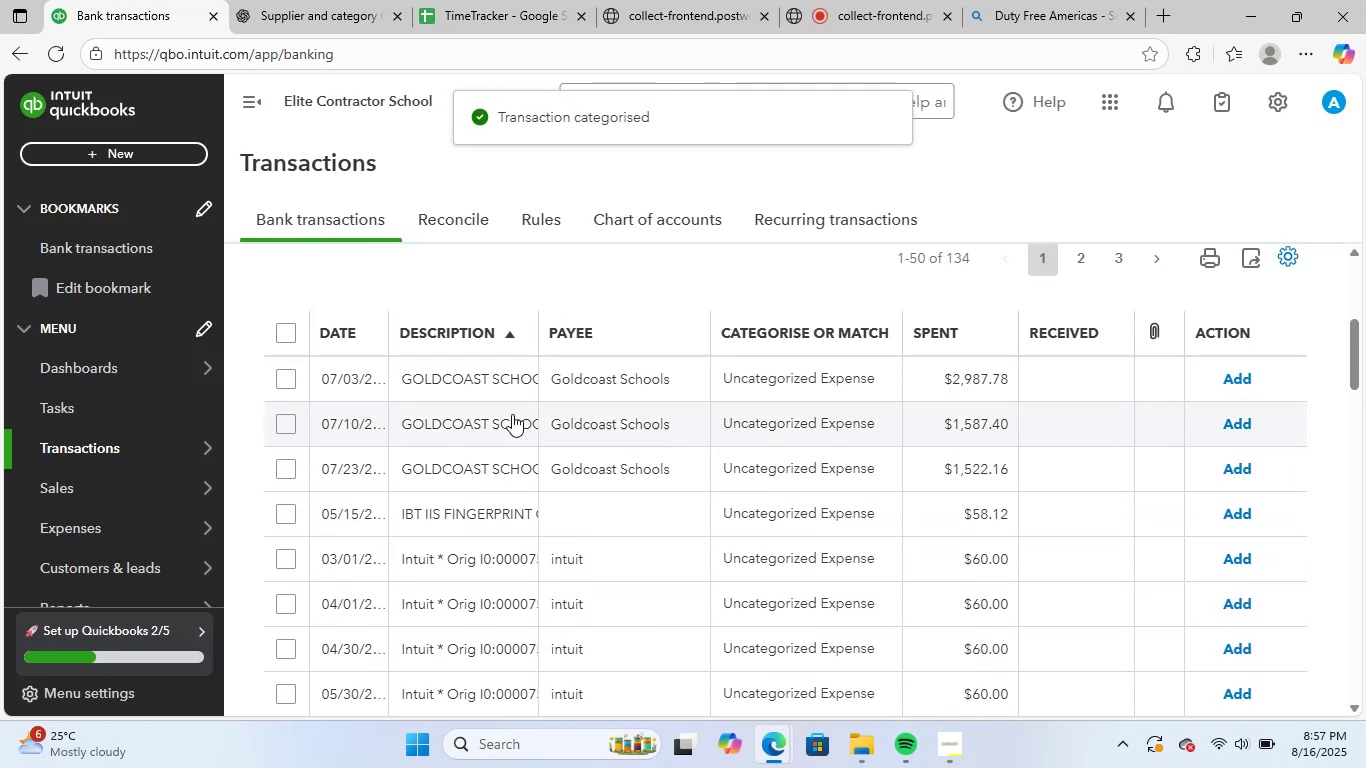 
left_click([498, 389])
 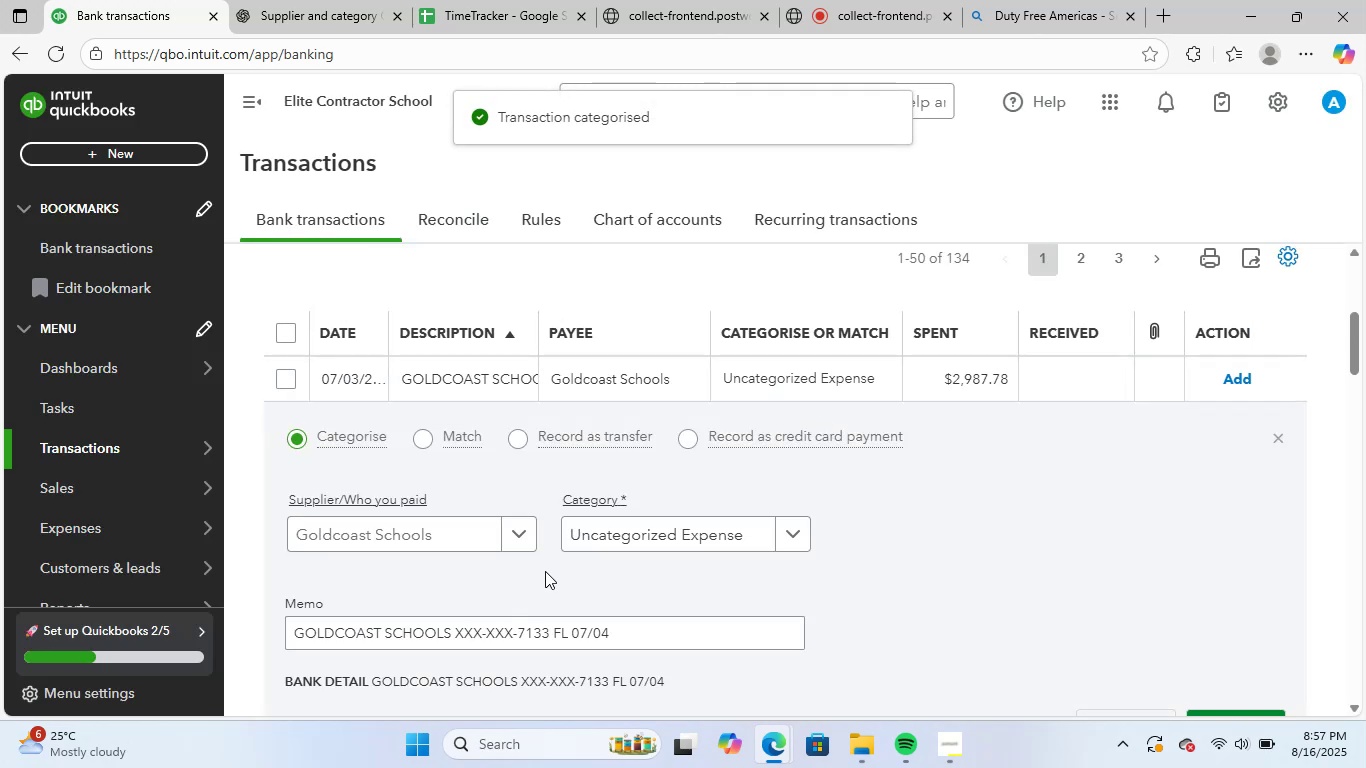 
left_click([667, 524])
 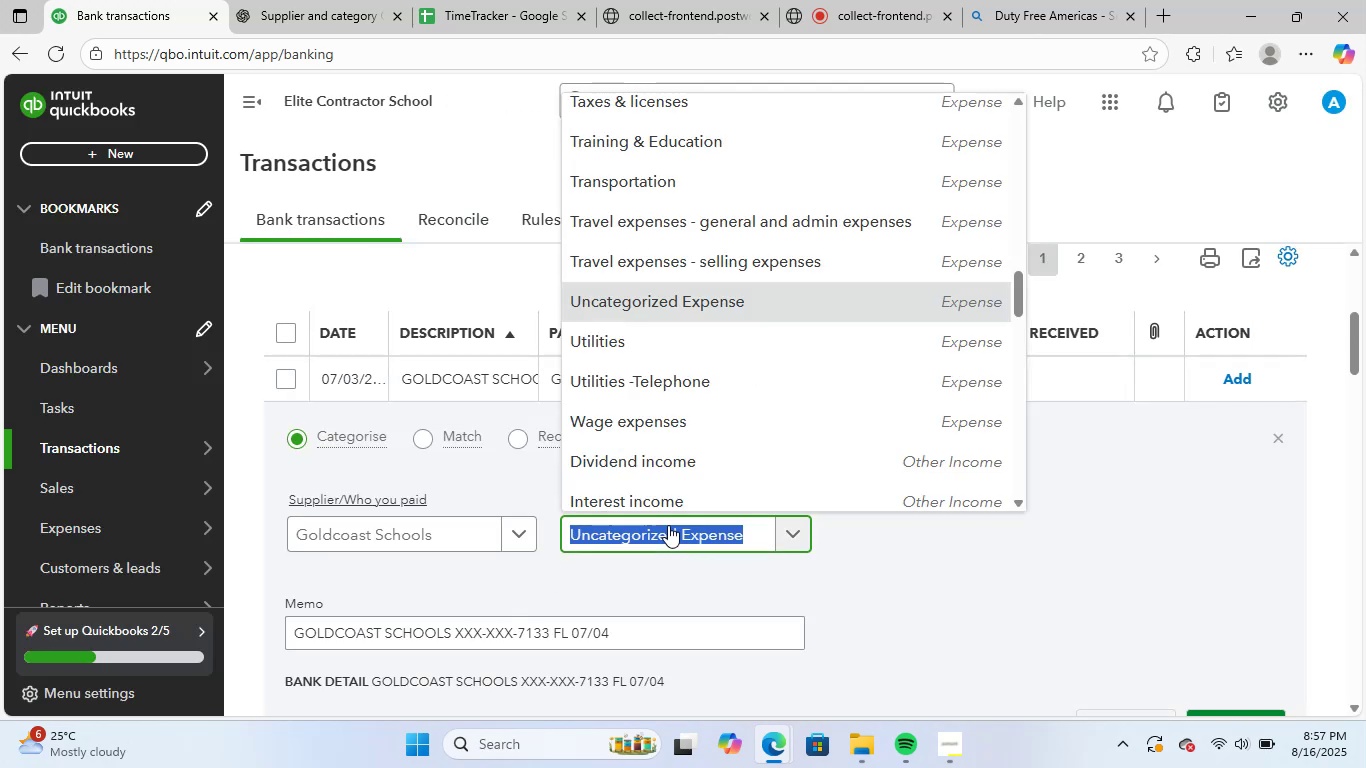 
type(h)
key(Backspace)
key(Backspace)
type(train)
 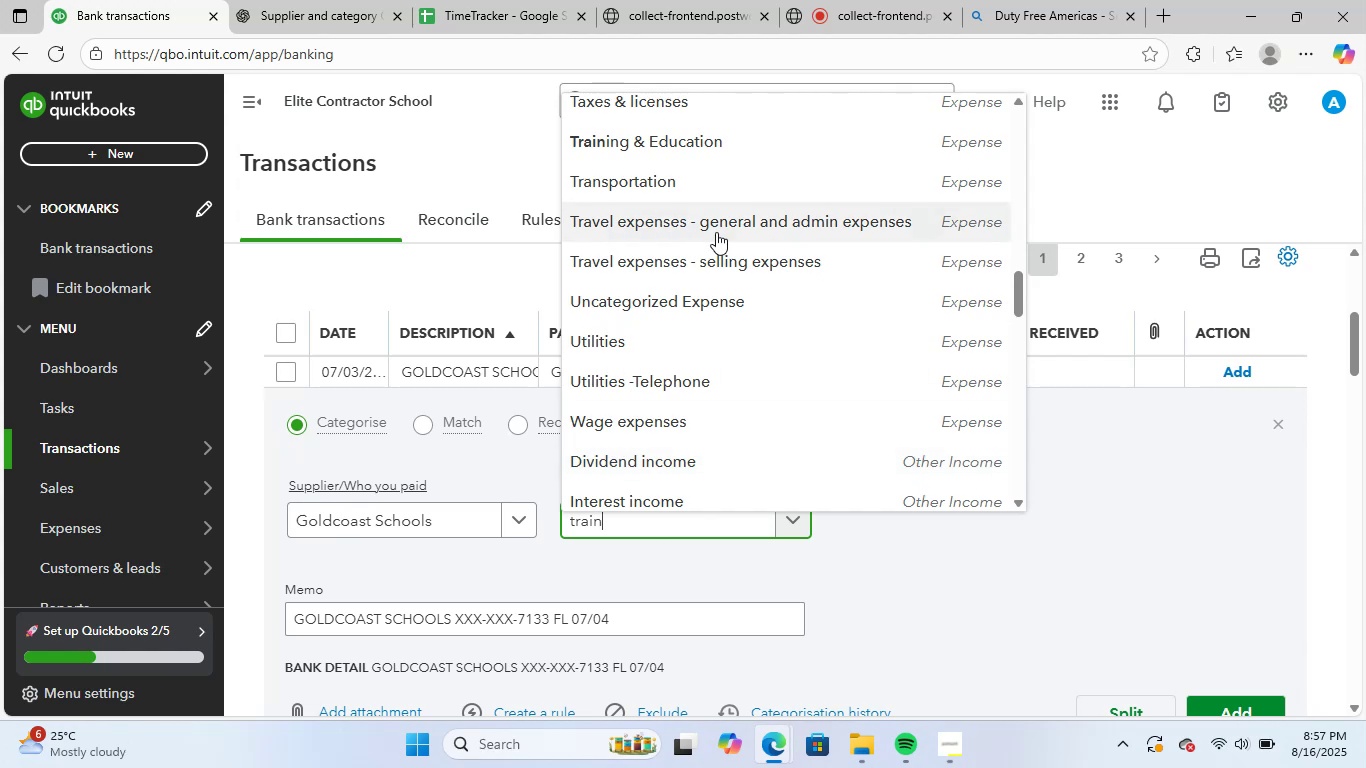 
left_click([677, 147])
 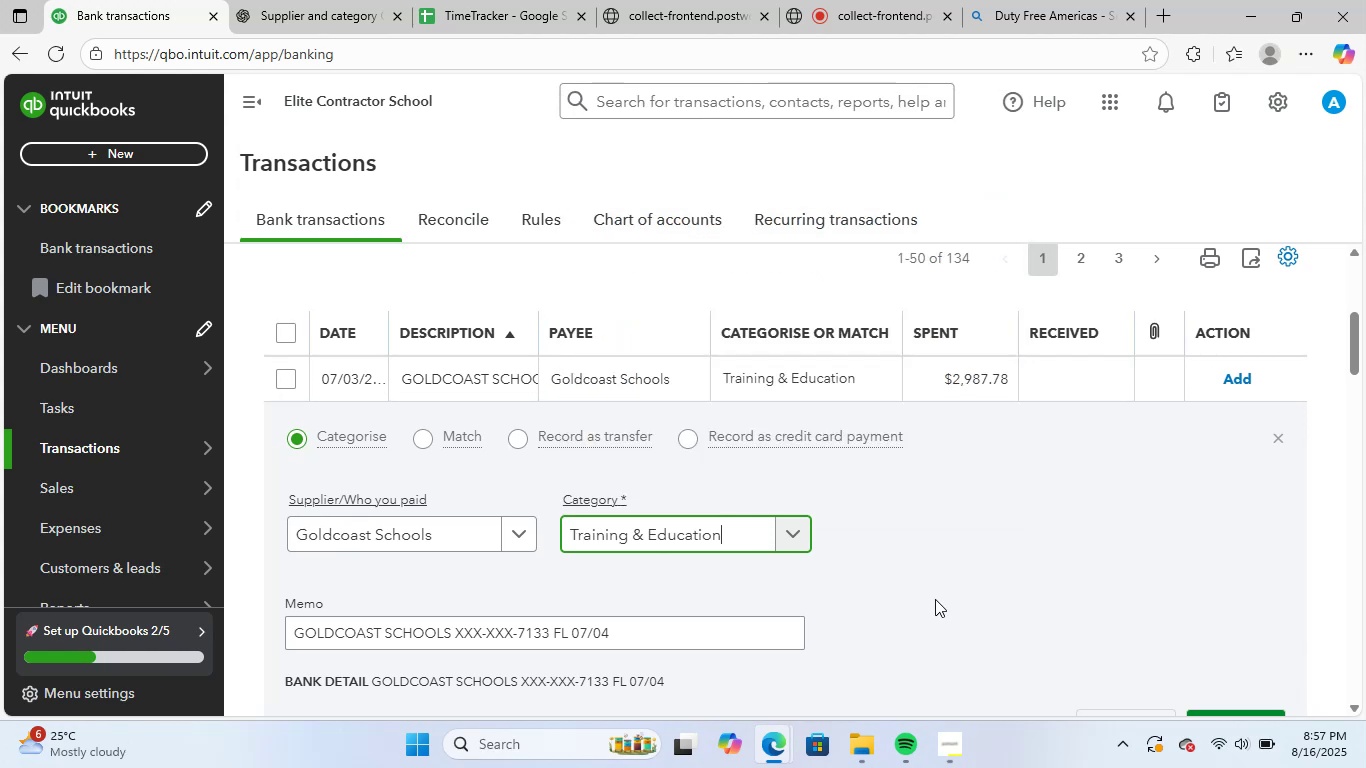 
scroll: coordinate [936, 595], scroll_direction: down, amount: 1.0
 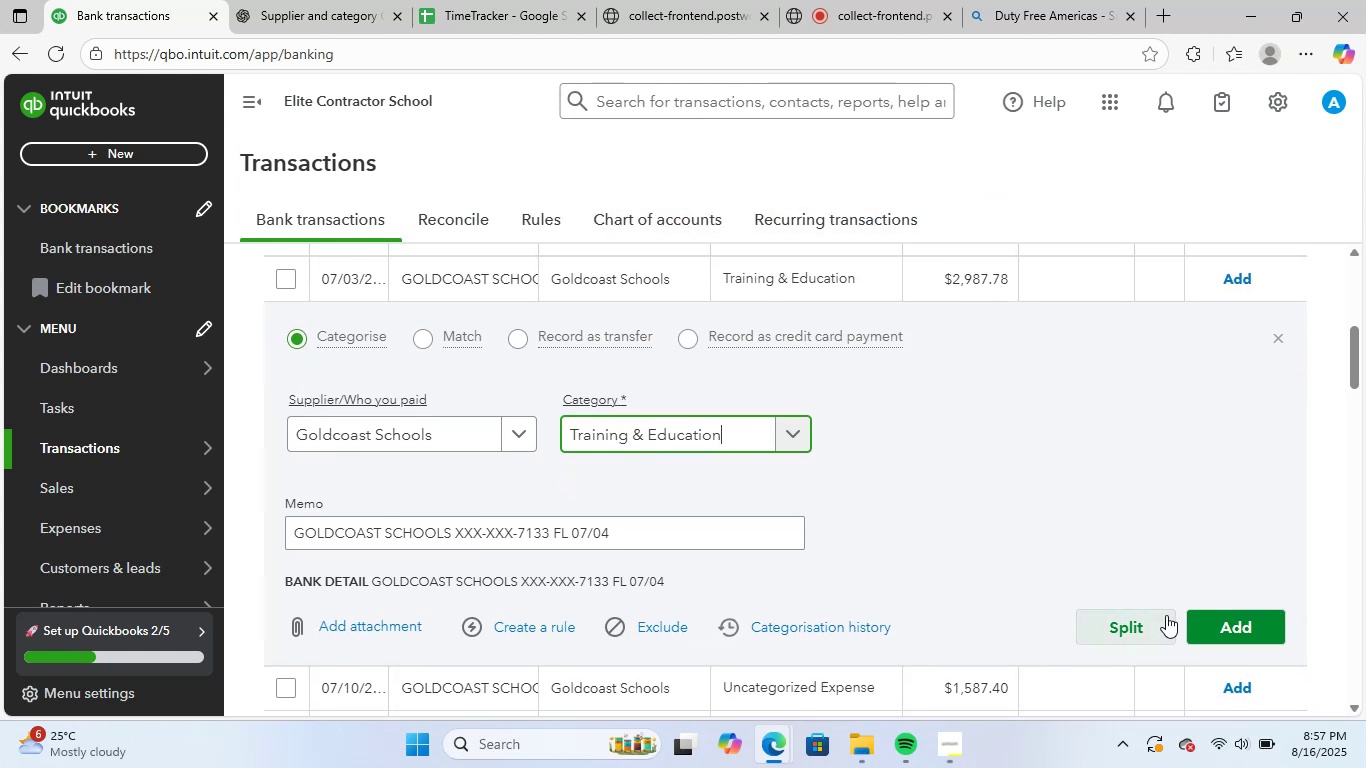 
left_click([1228, 623])
 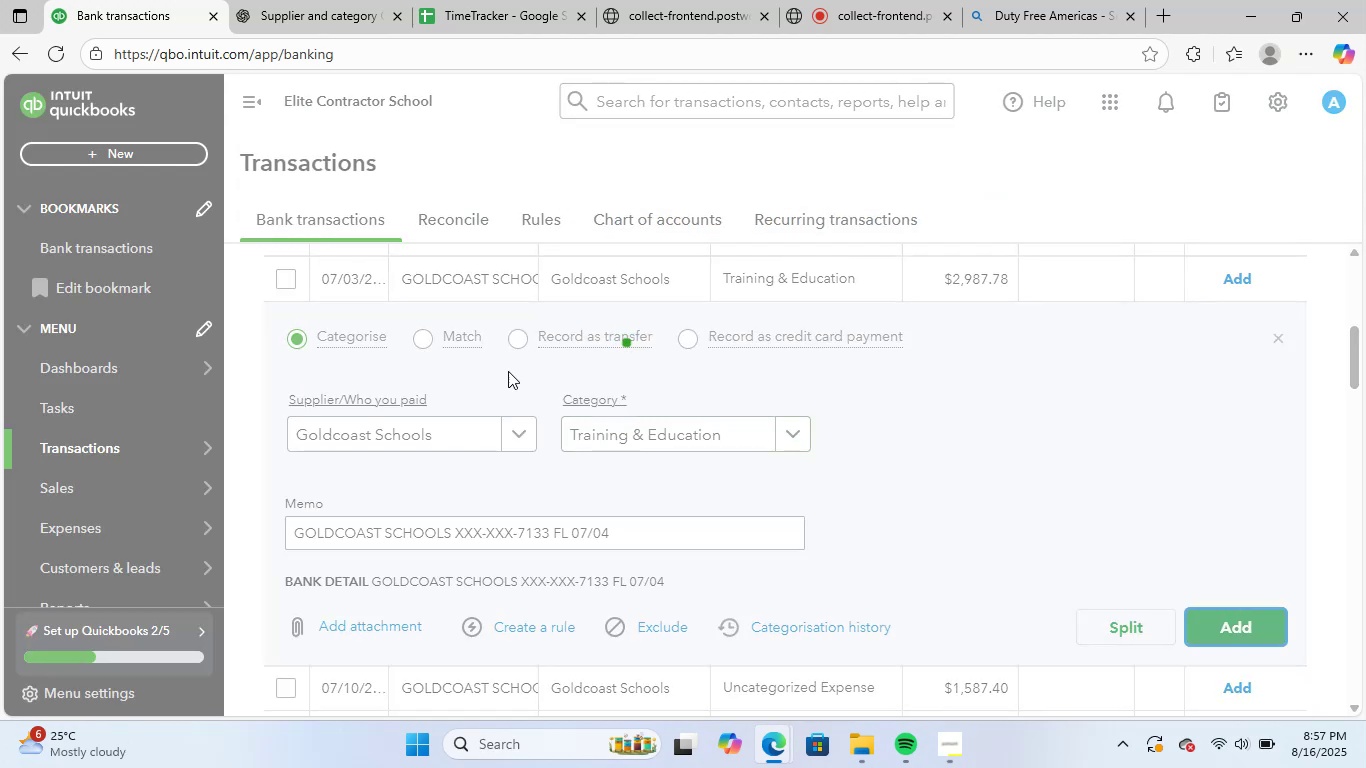 
scroll: coordinate [764, 473], scroll_direction: up, amount: 1.0
 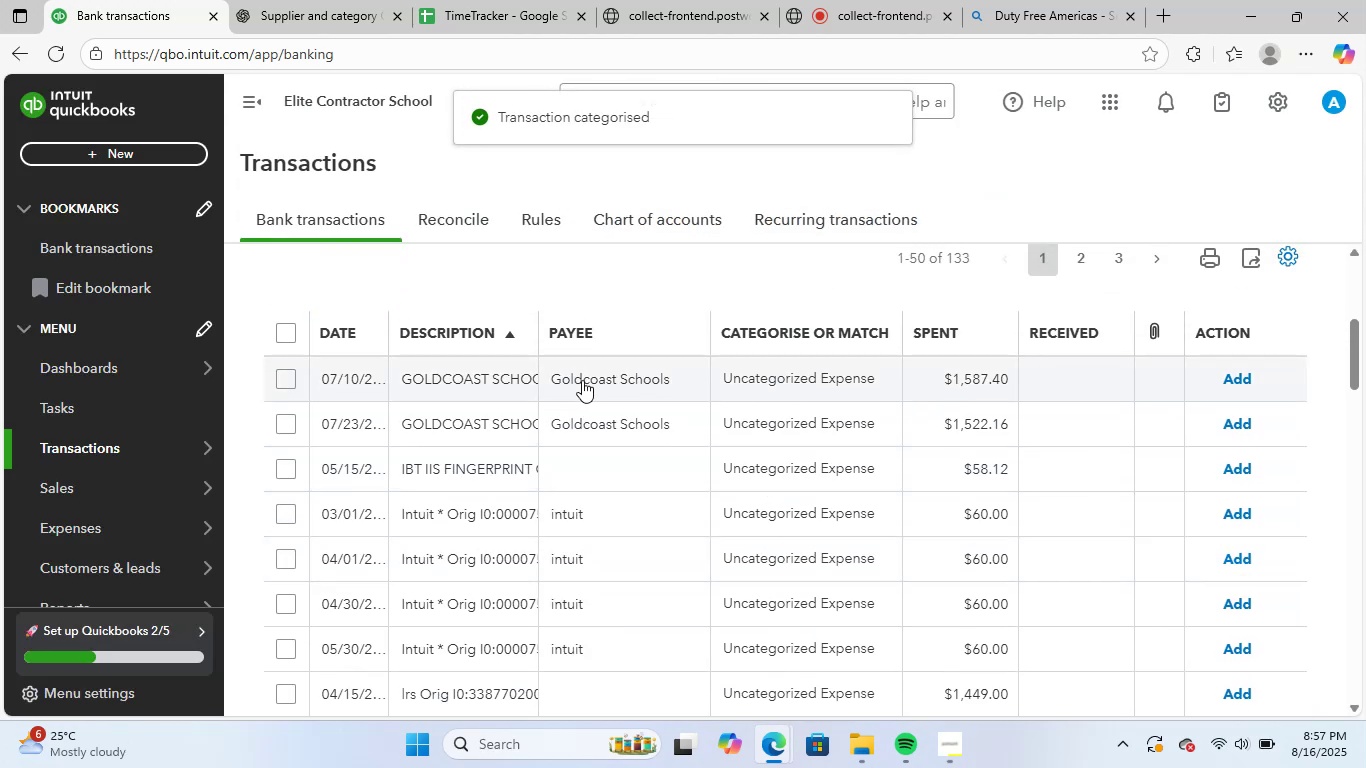 
left_click([766, 372])
 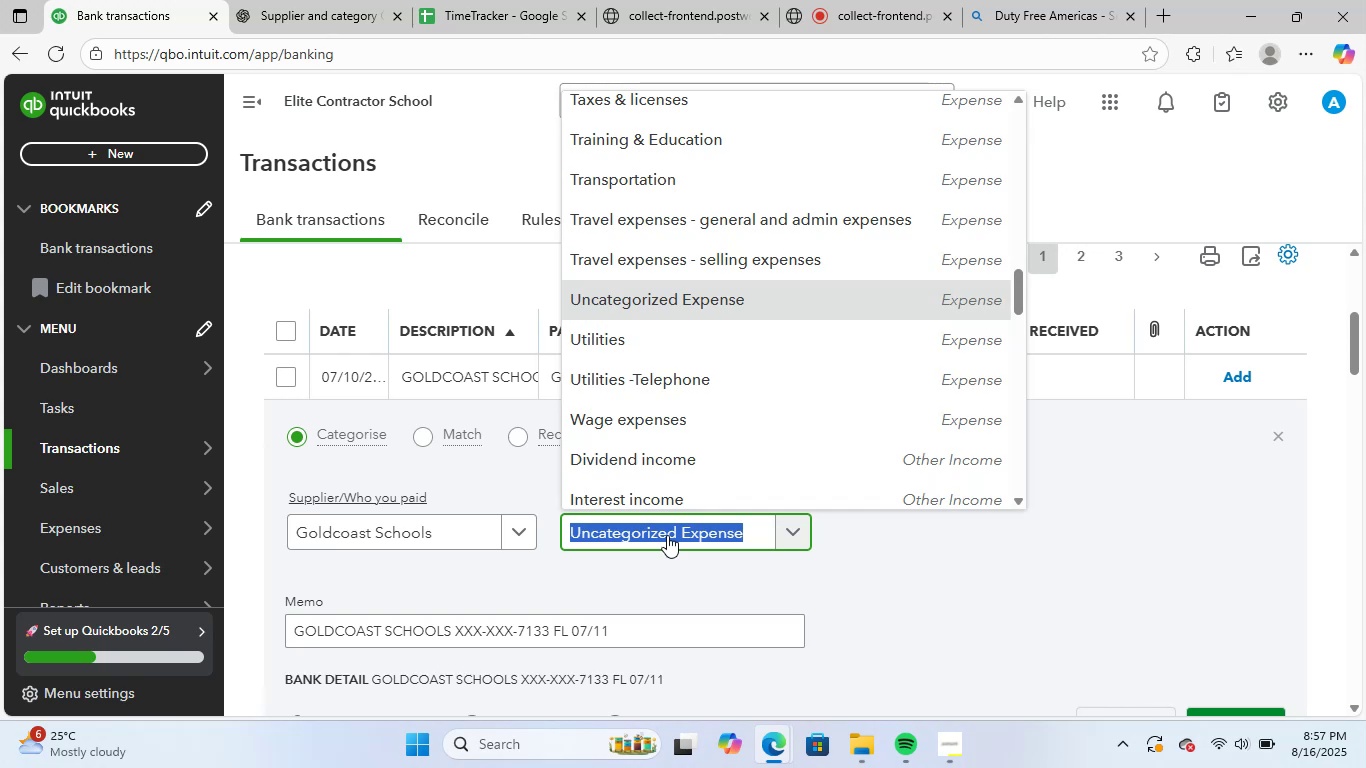 
type(tra)
 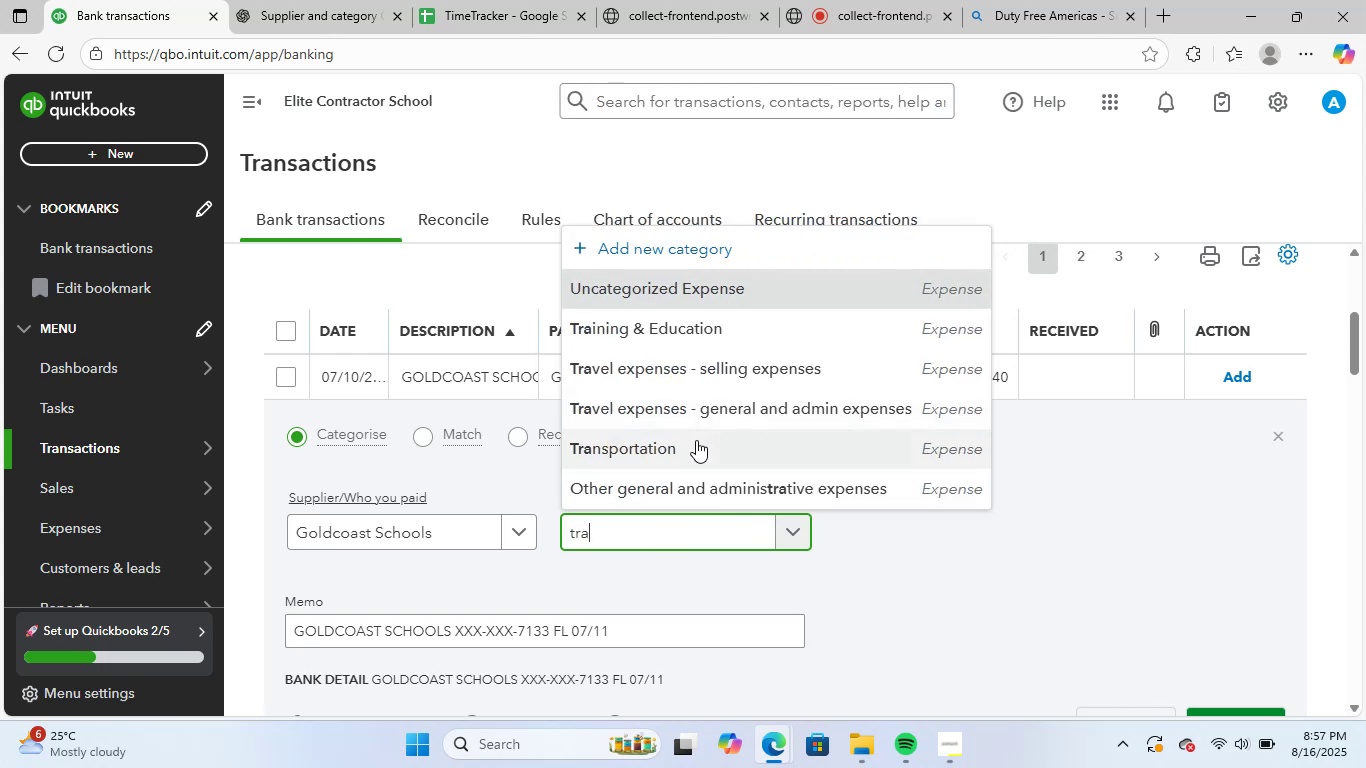 
left_click([722, 334])
 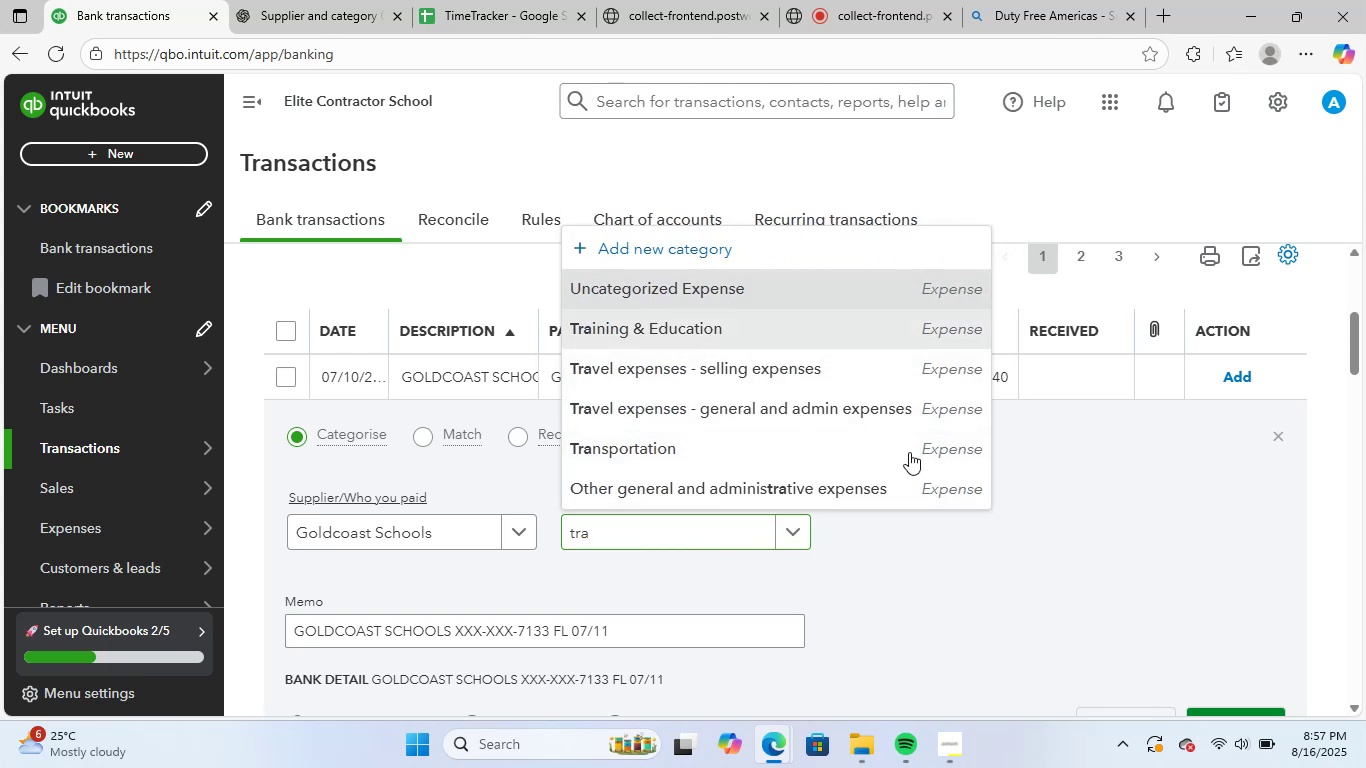 
scroll: coordinate [944, 465], scroll_direction: down, amount: 2.0
 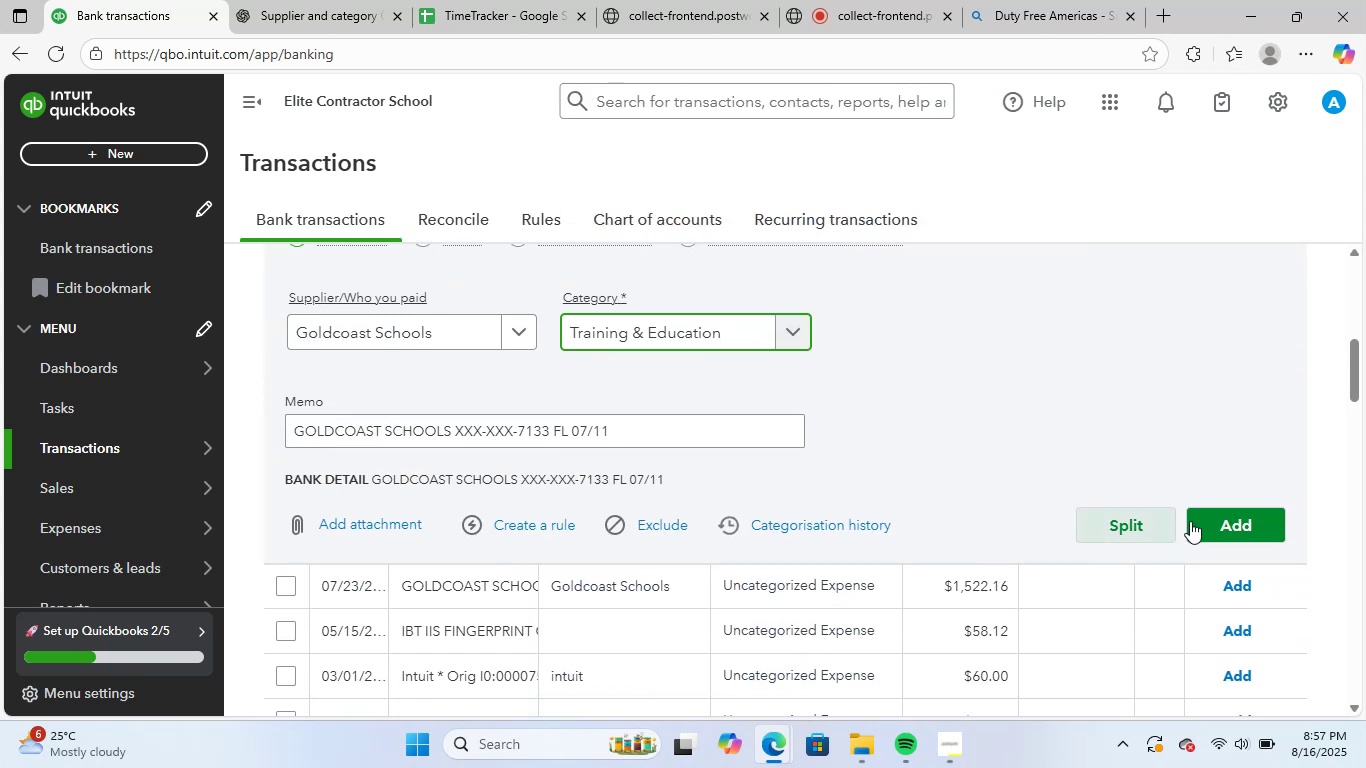 
left_click([1210, 519])
 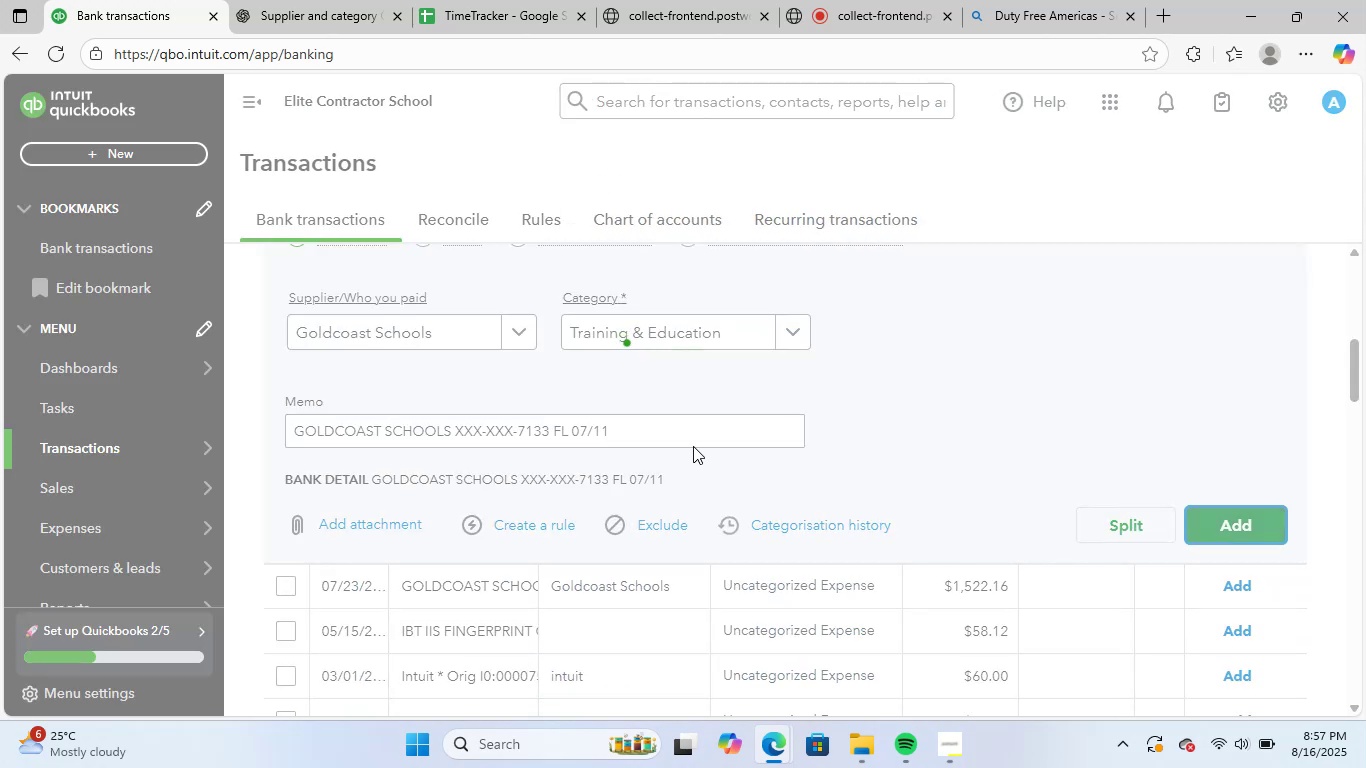 
scroll: coordinate [517, 444], scroll_direction: up, amount: 2.0
 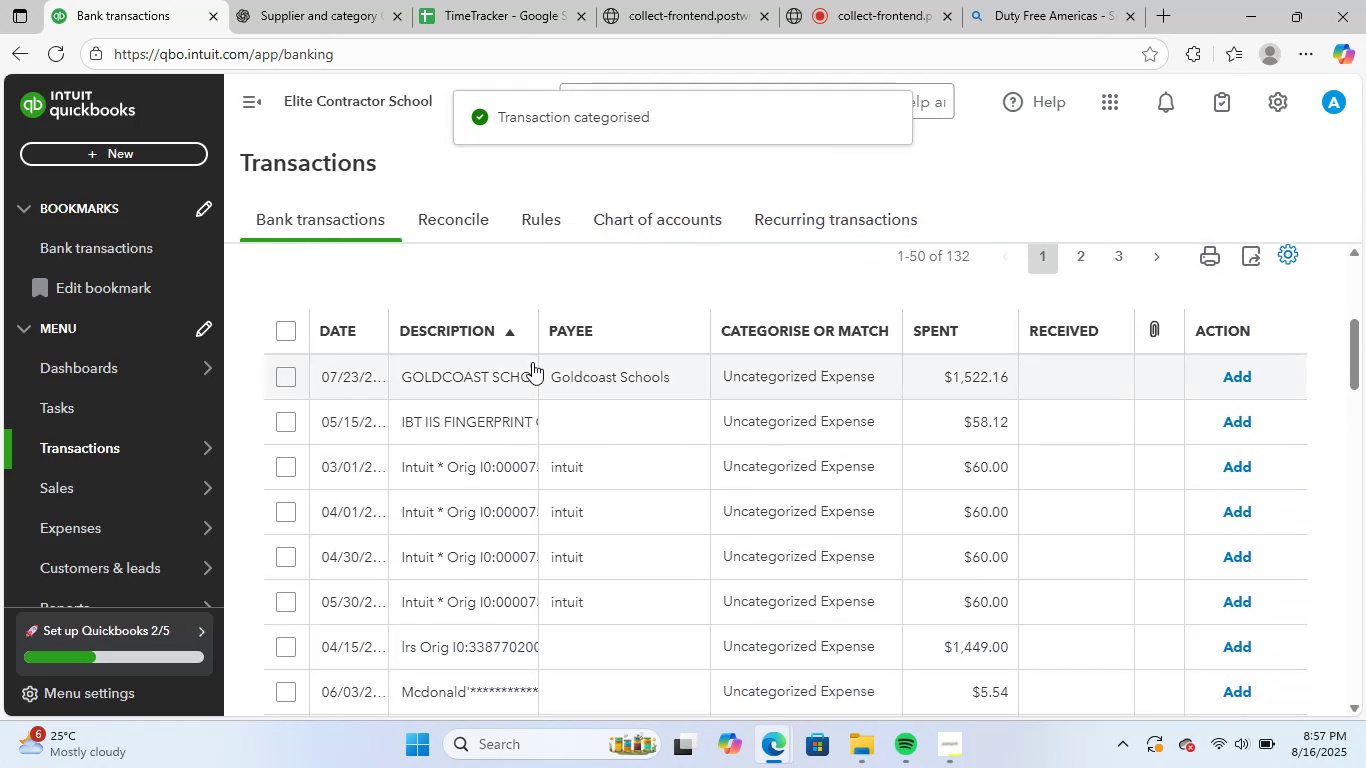 
left_click([581, 374])
 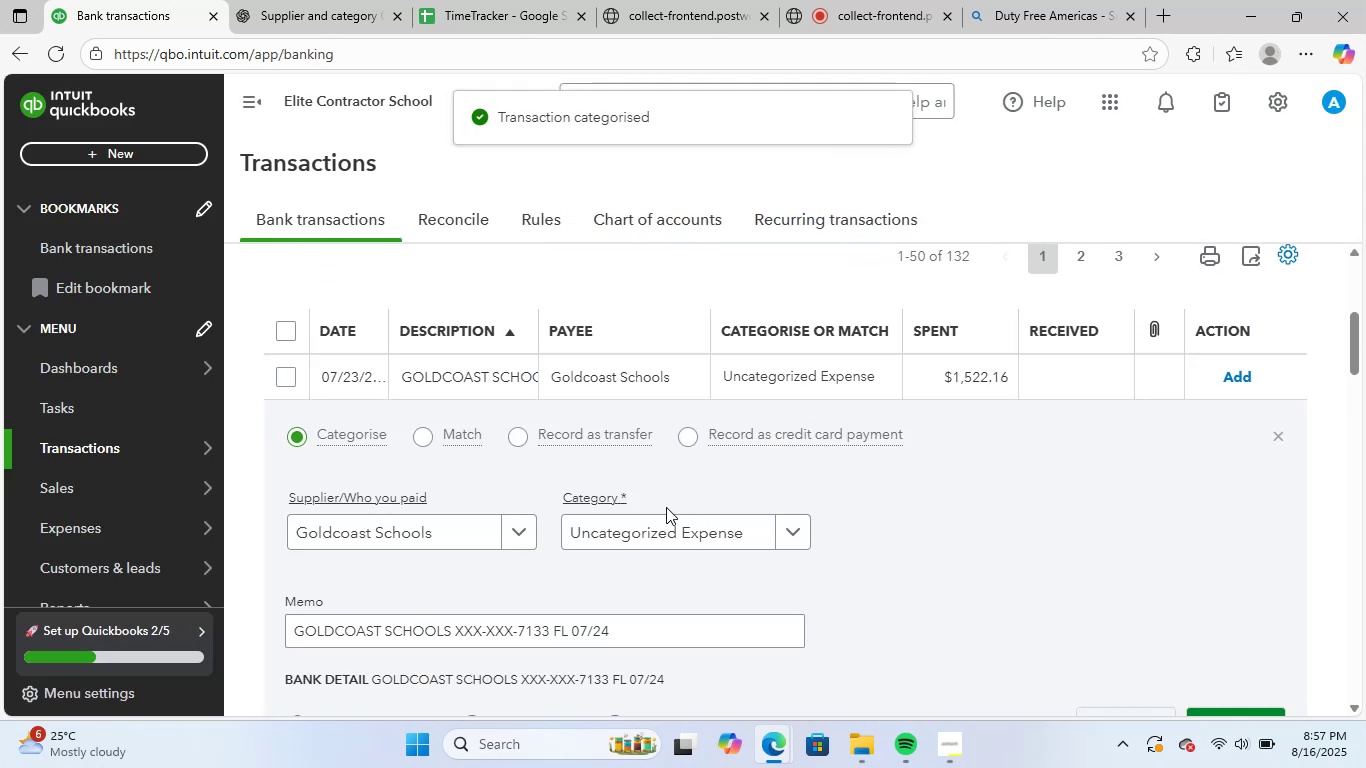 
left_click([643, 534])
 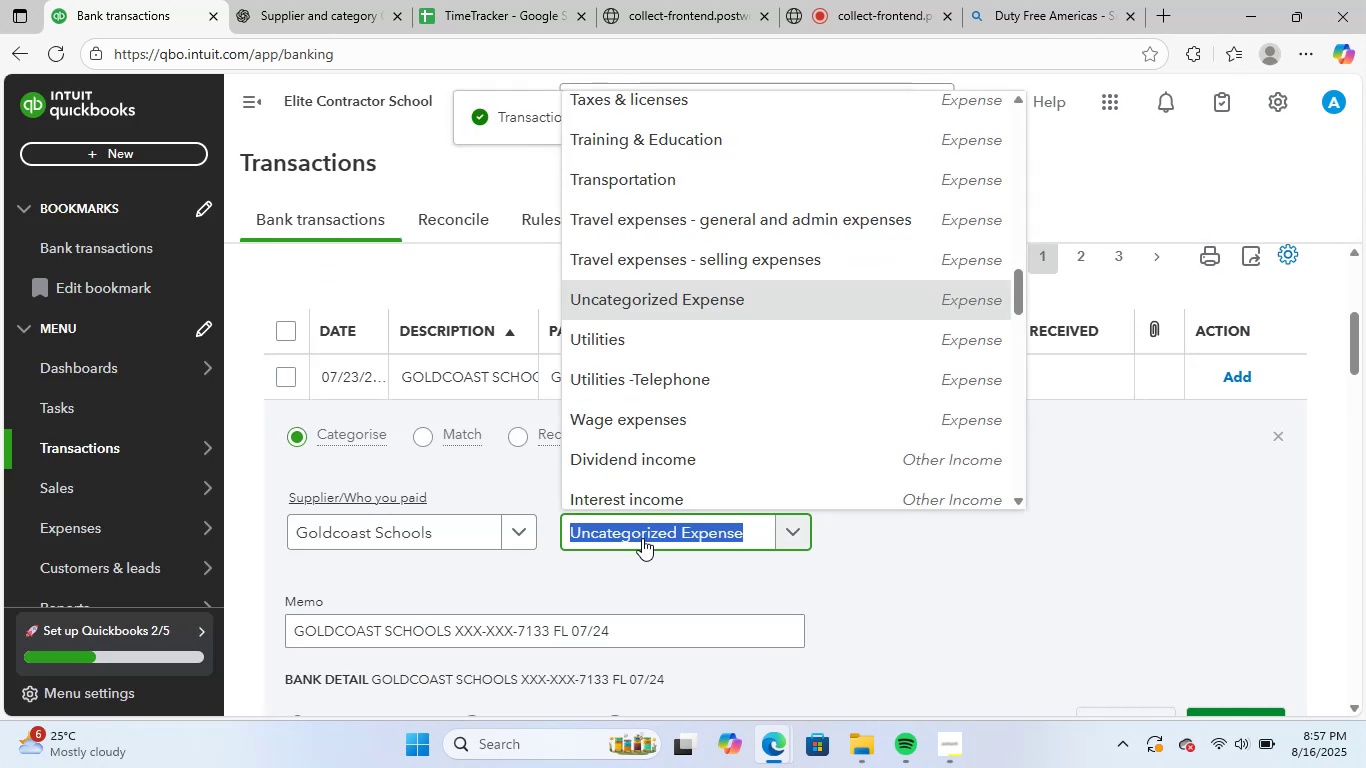 
type(tra)
 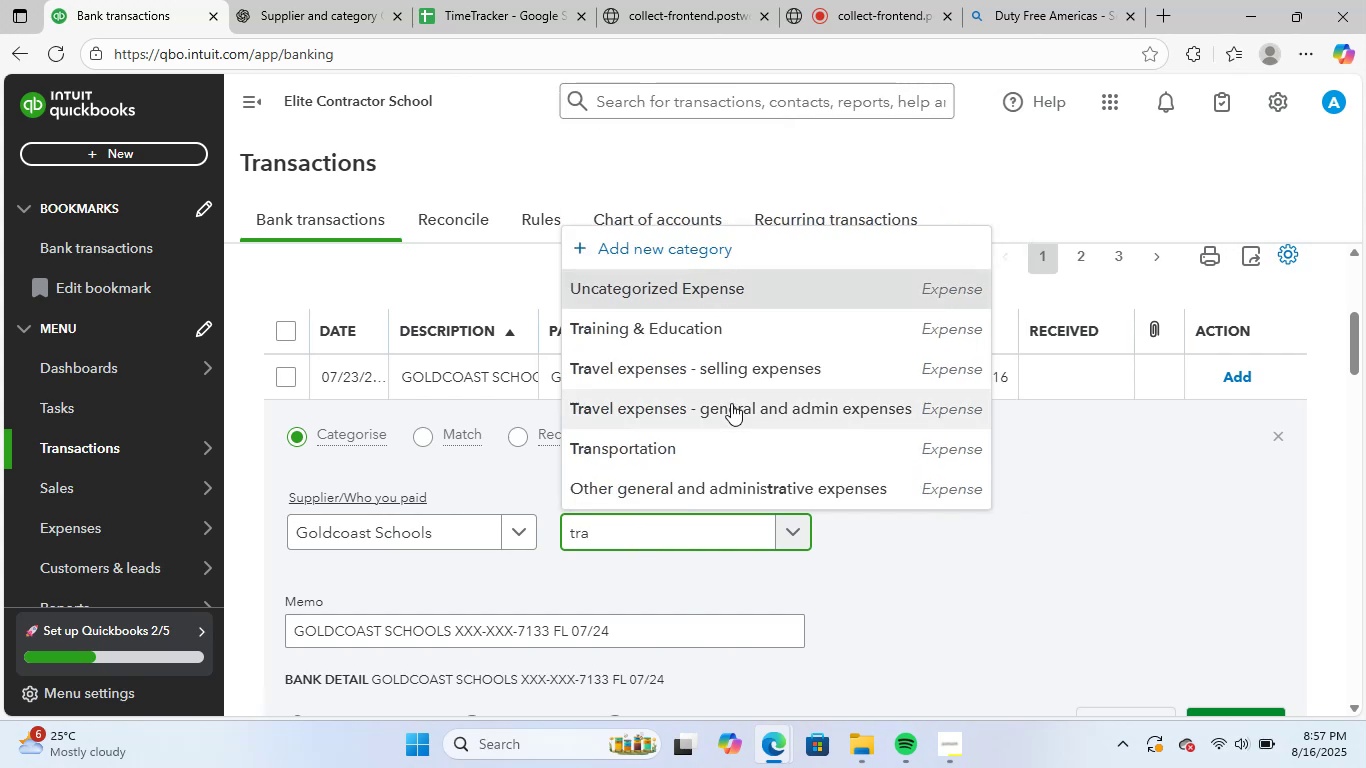 
left_click([793, 330])
 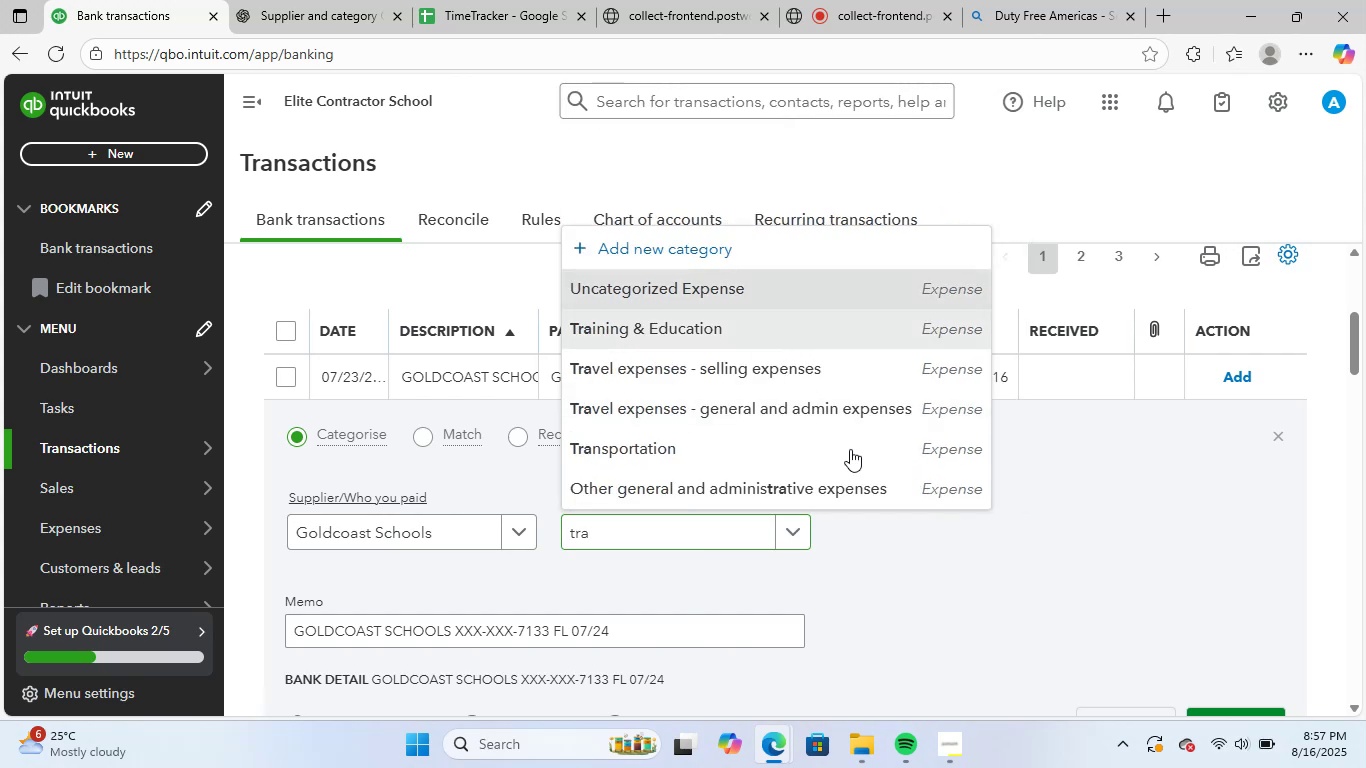 
scroll: coordinate [993, 522], scroll_direction: down, amount: 2.0
 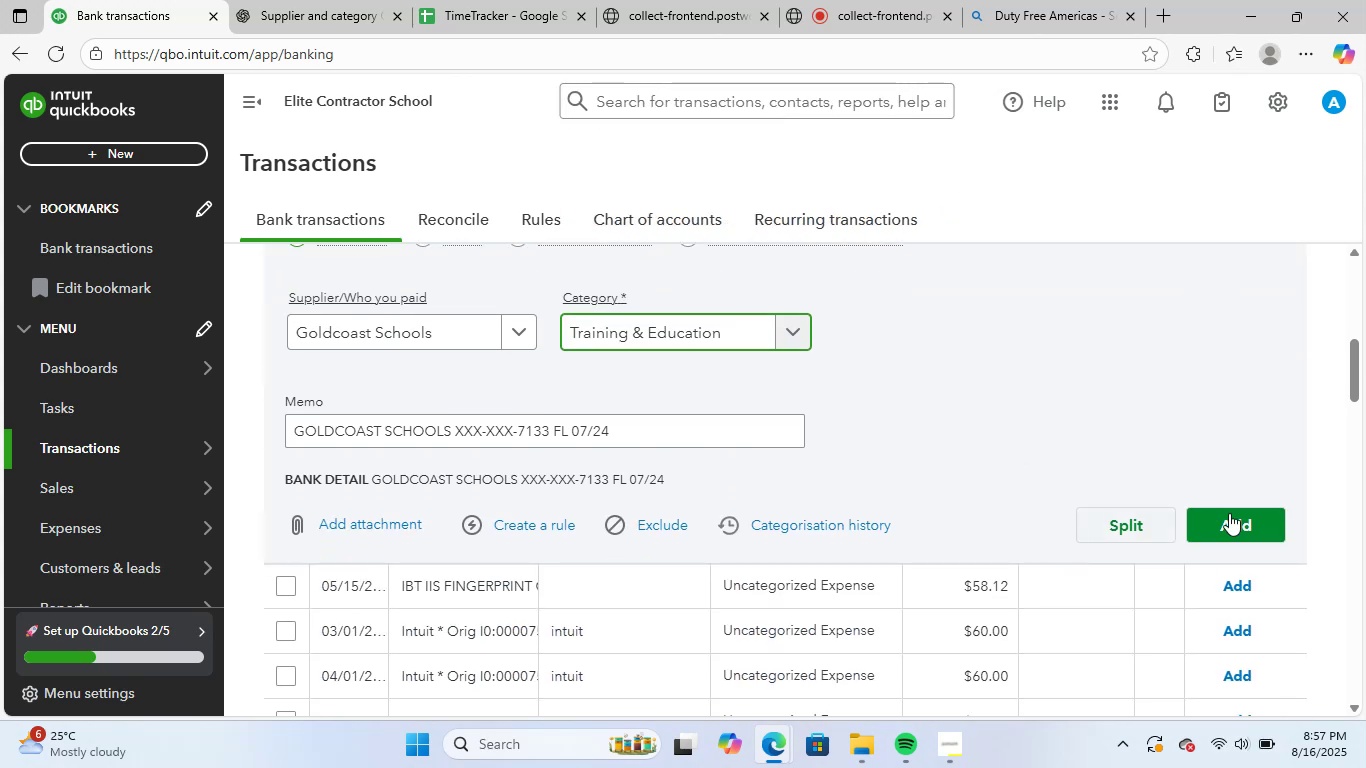 
left_click([1252, 513])
 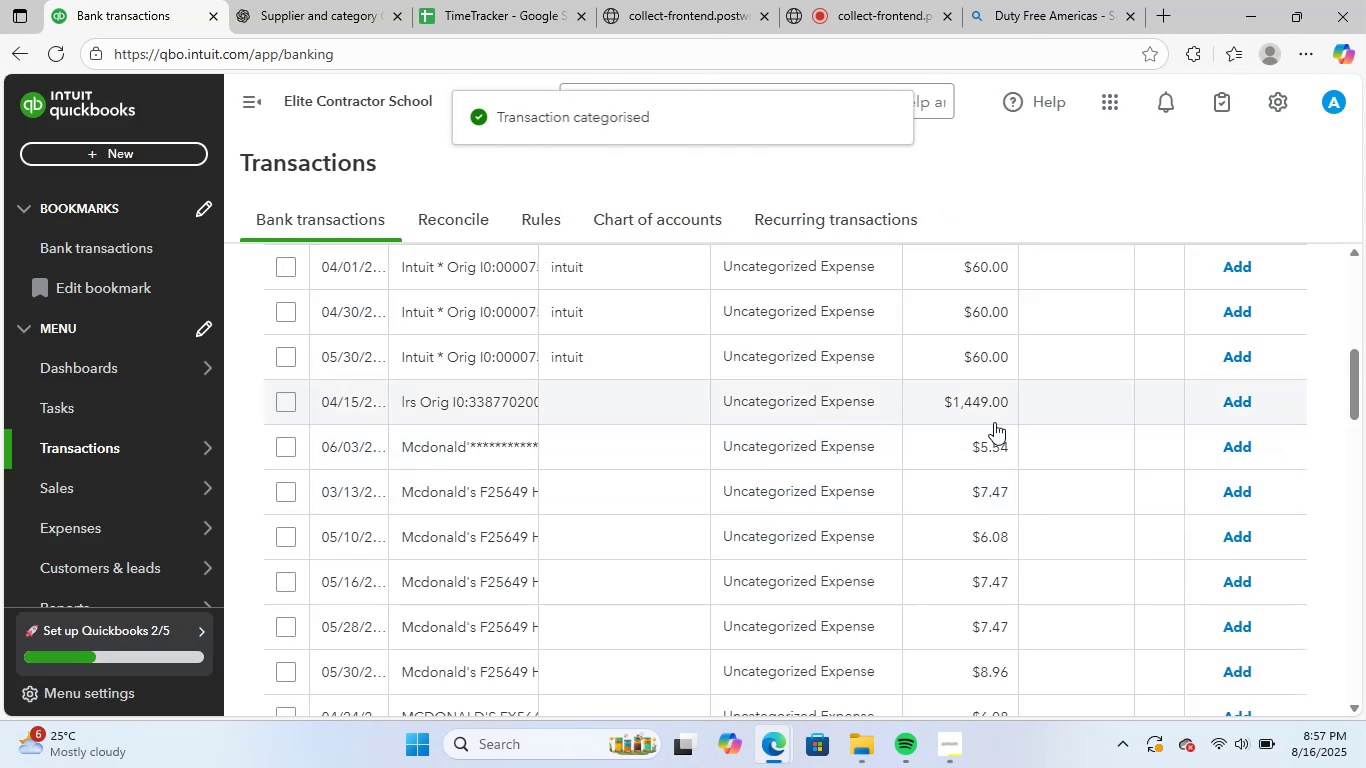 
scroll: coordinate [603, 537], scroll_direction: up, amount: 2.0
 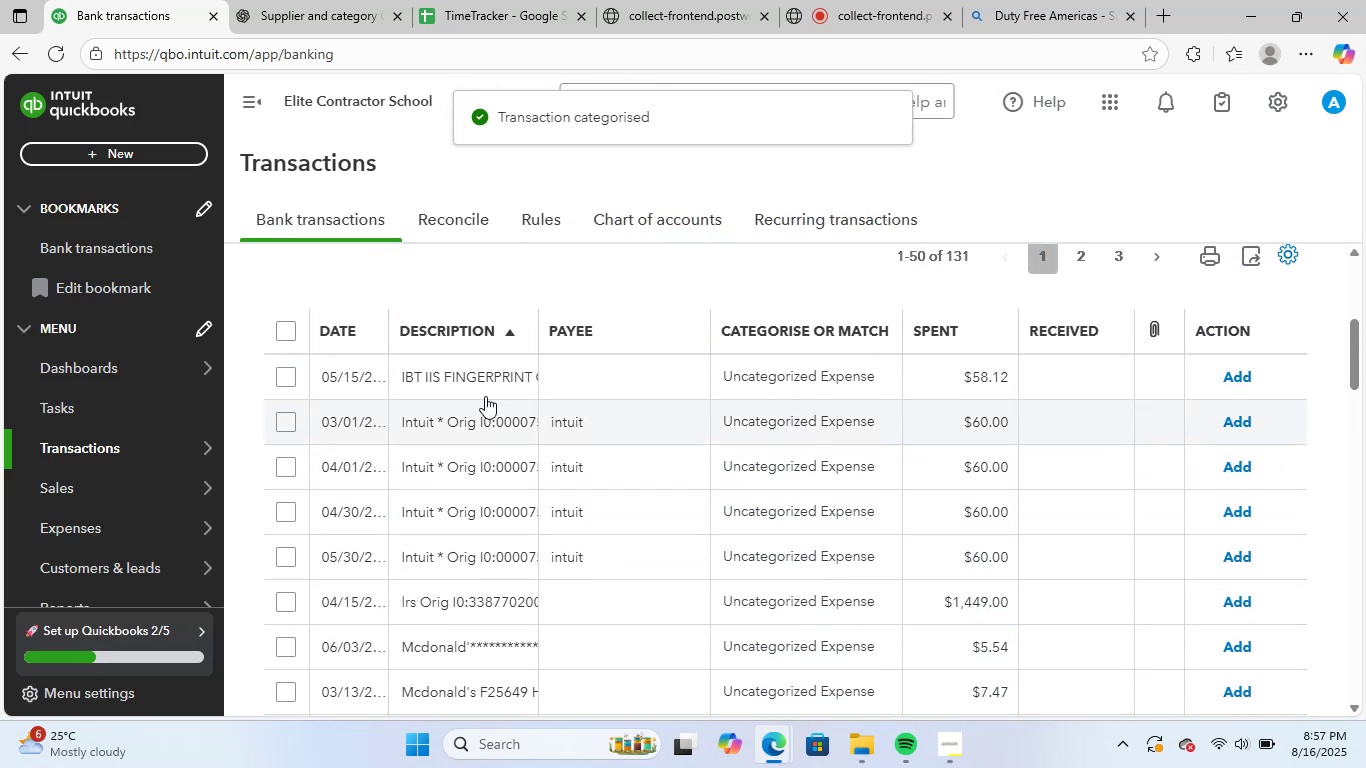 
left_click([468, 373])
 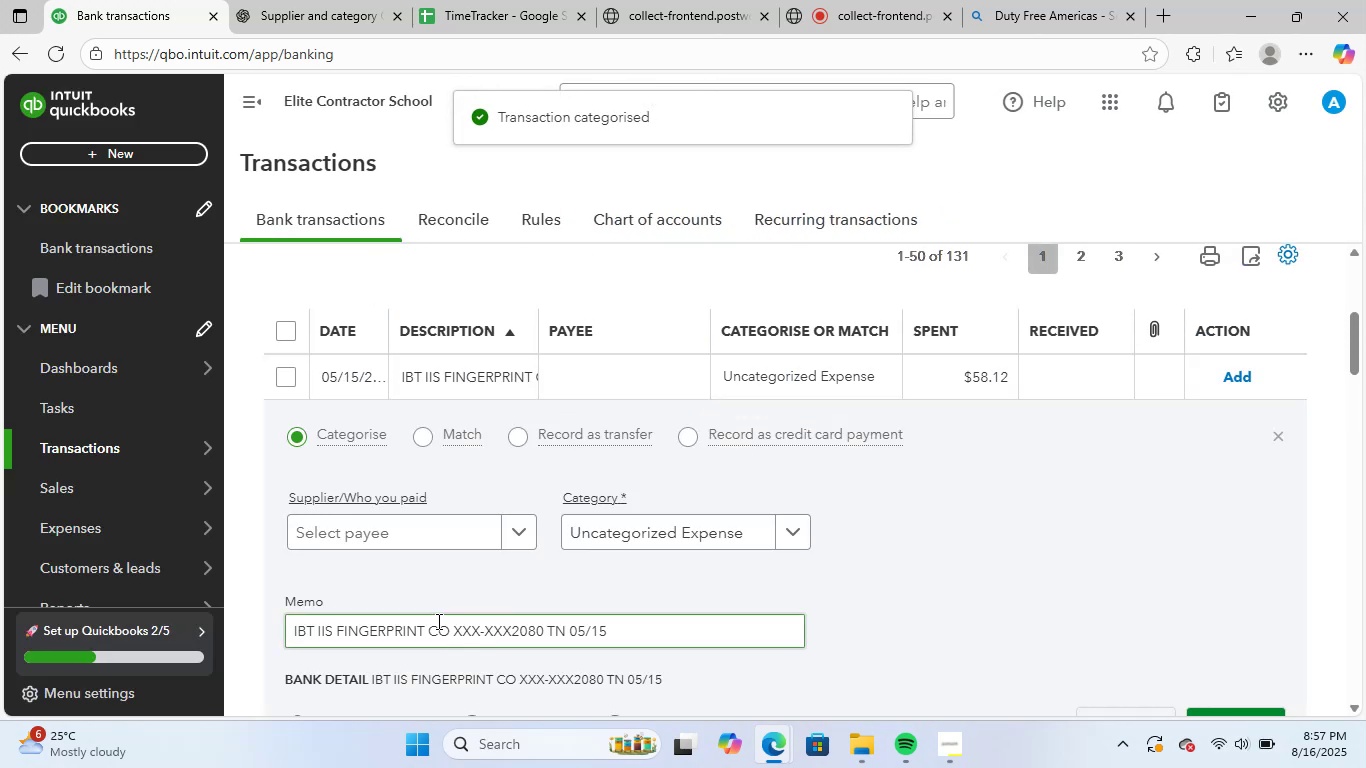 
left_click_drag(start_coordinate=[621, 630], to_coordinate=[202, 622])
 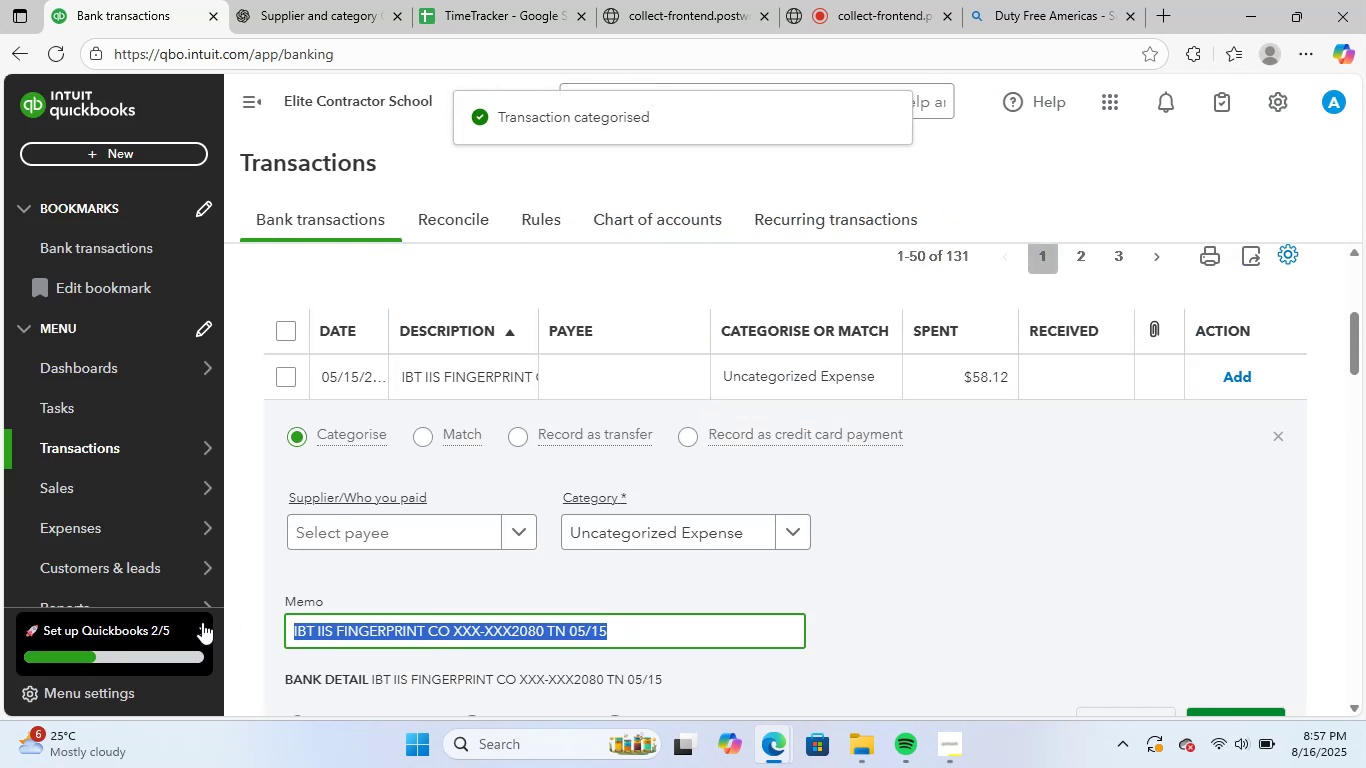 
key(Control+C)
 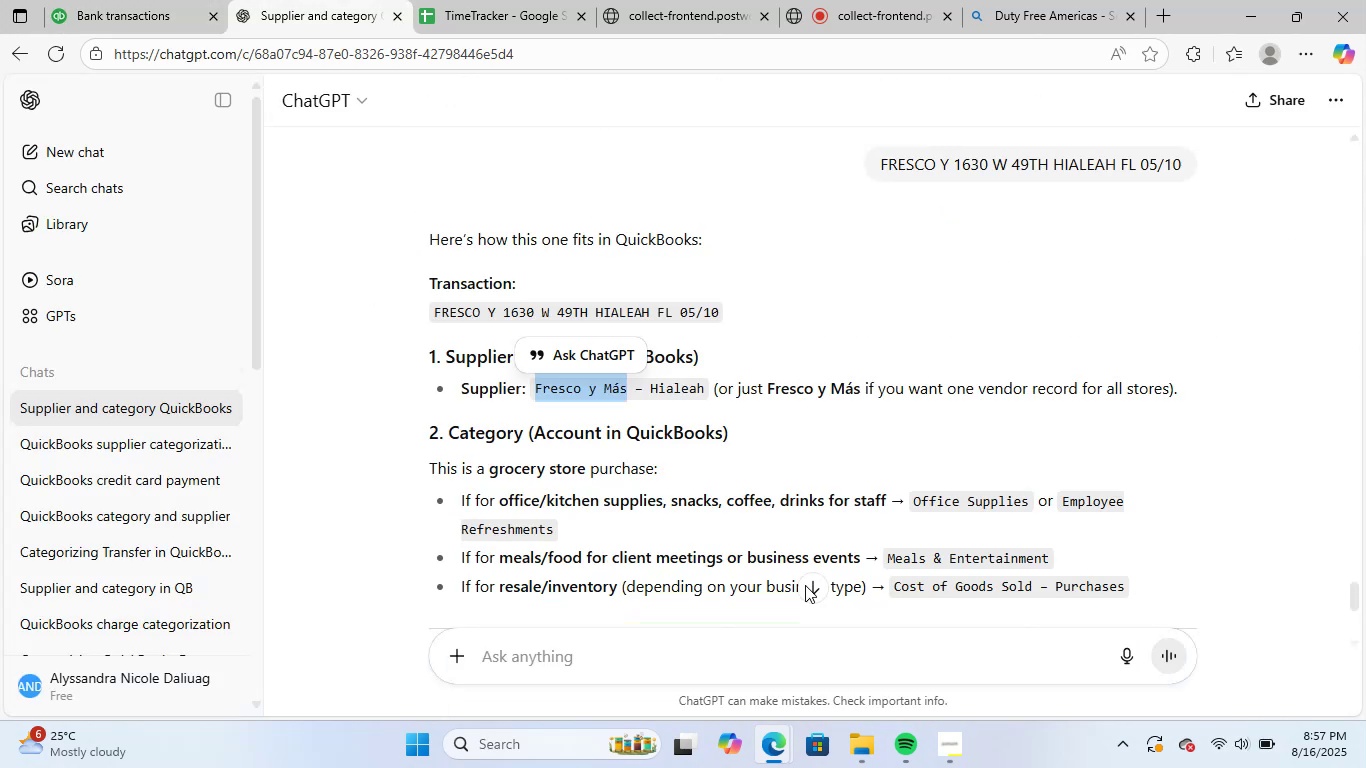 
left_click([807, 663])
 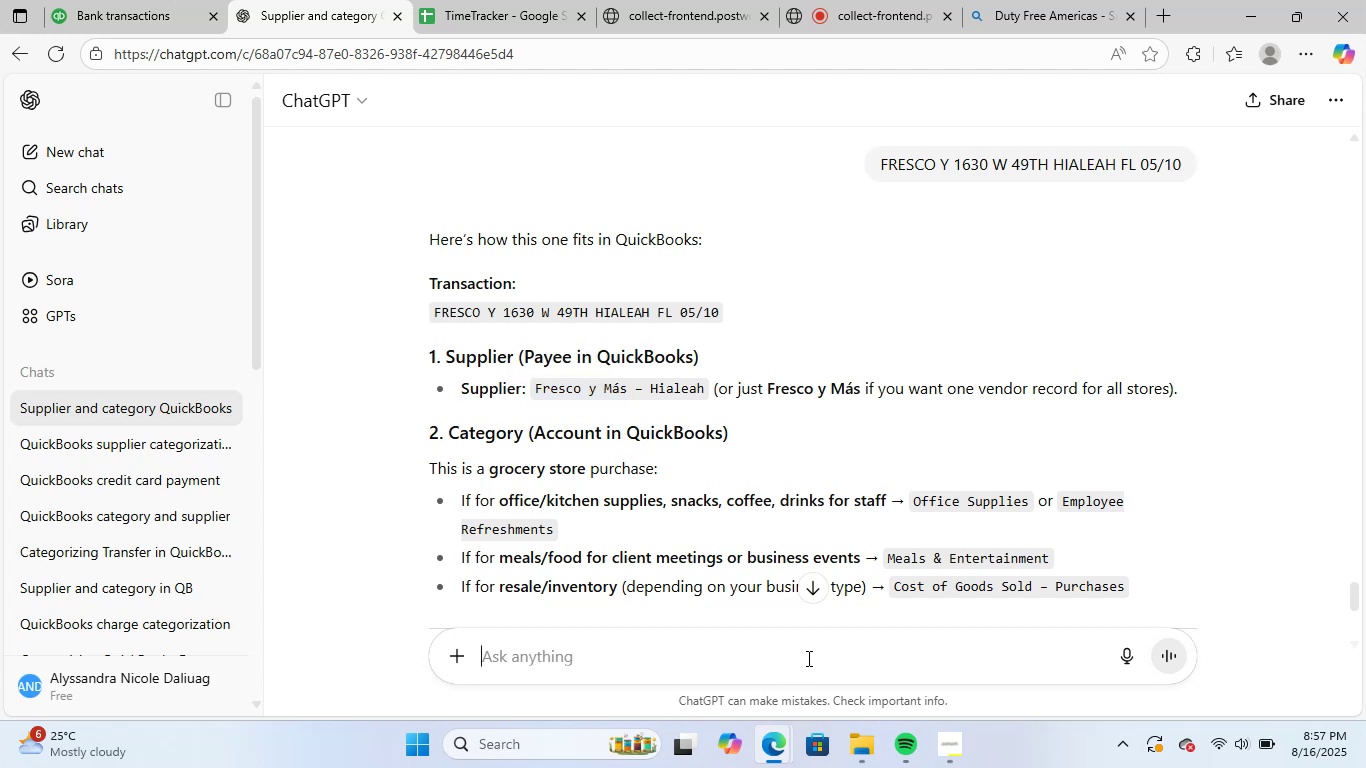 
key(Control+ControlLeft)
 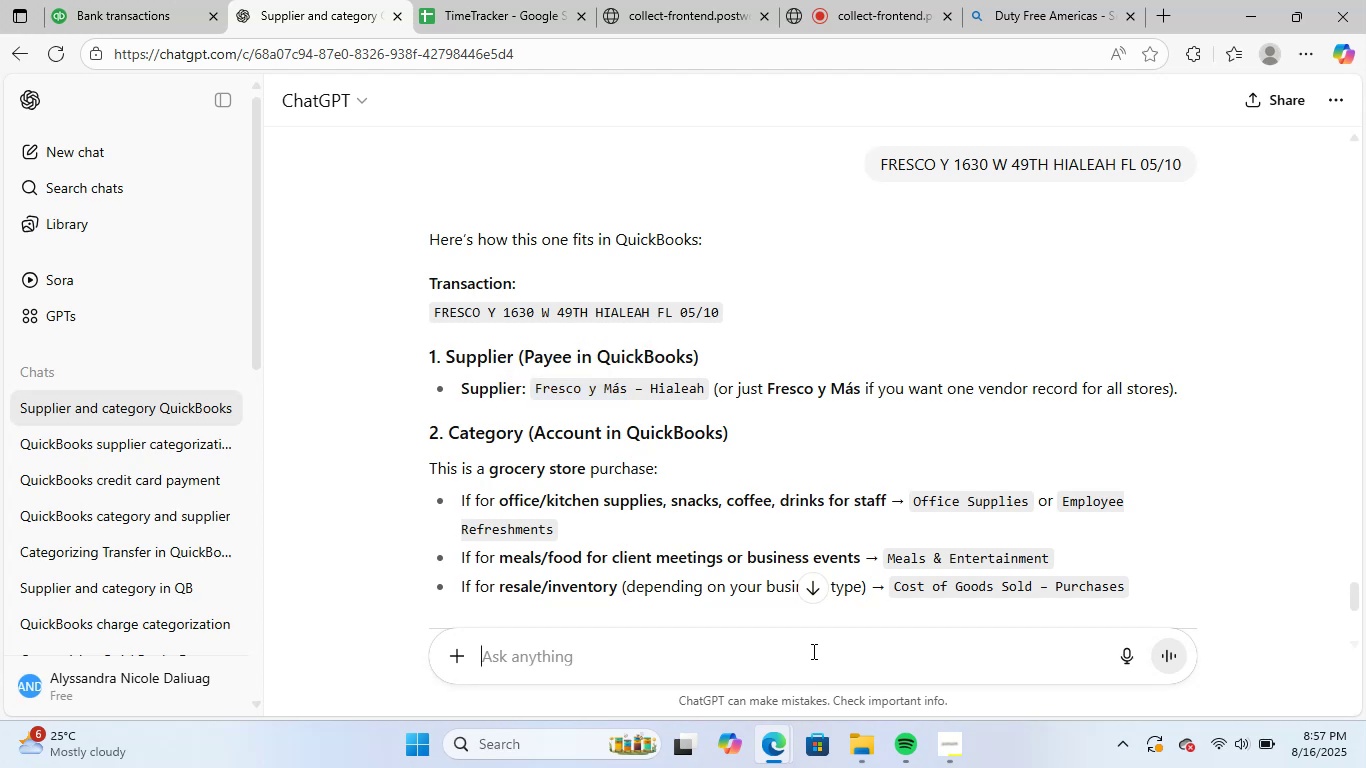 
key(Control+V)
 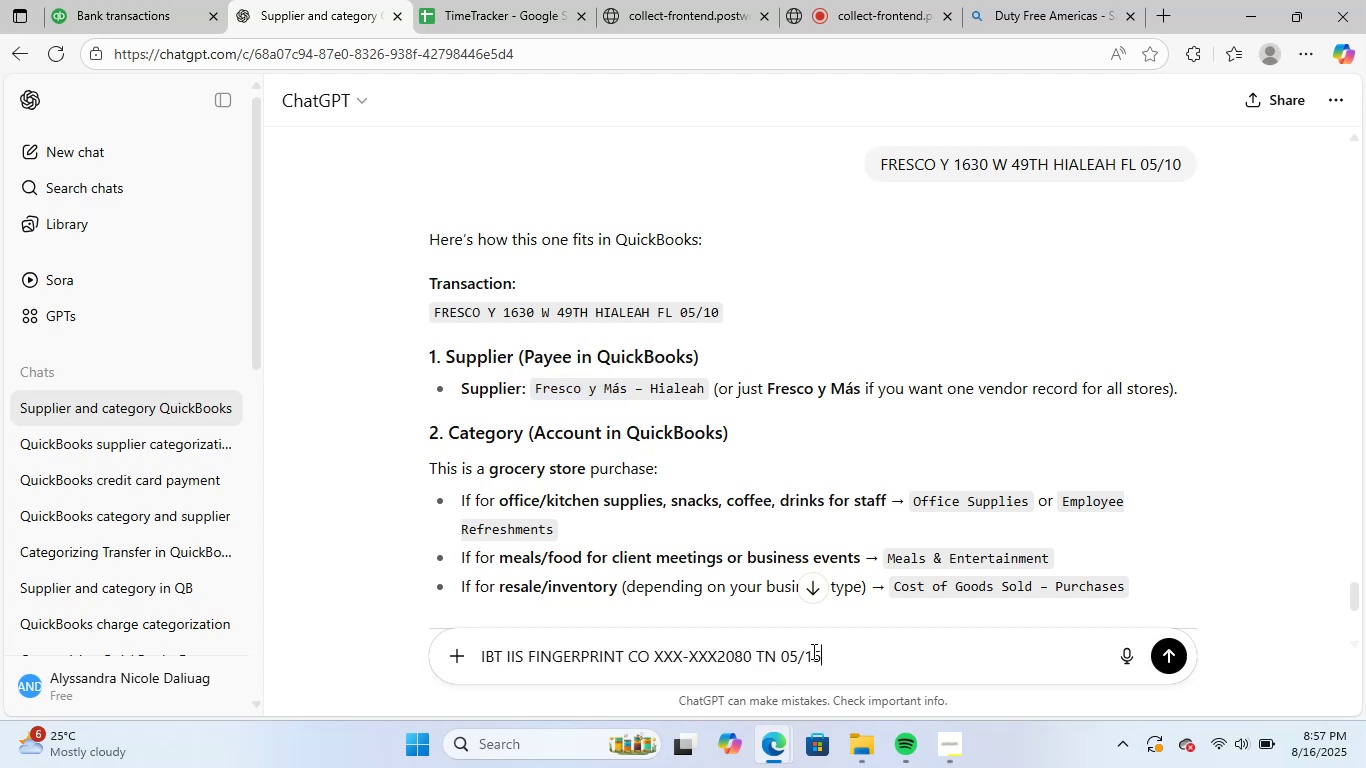 
key(NumpadEnter)
 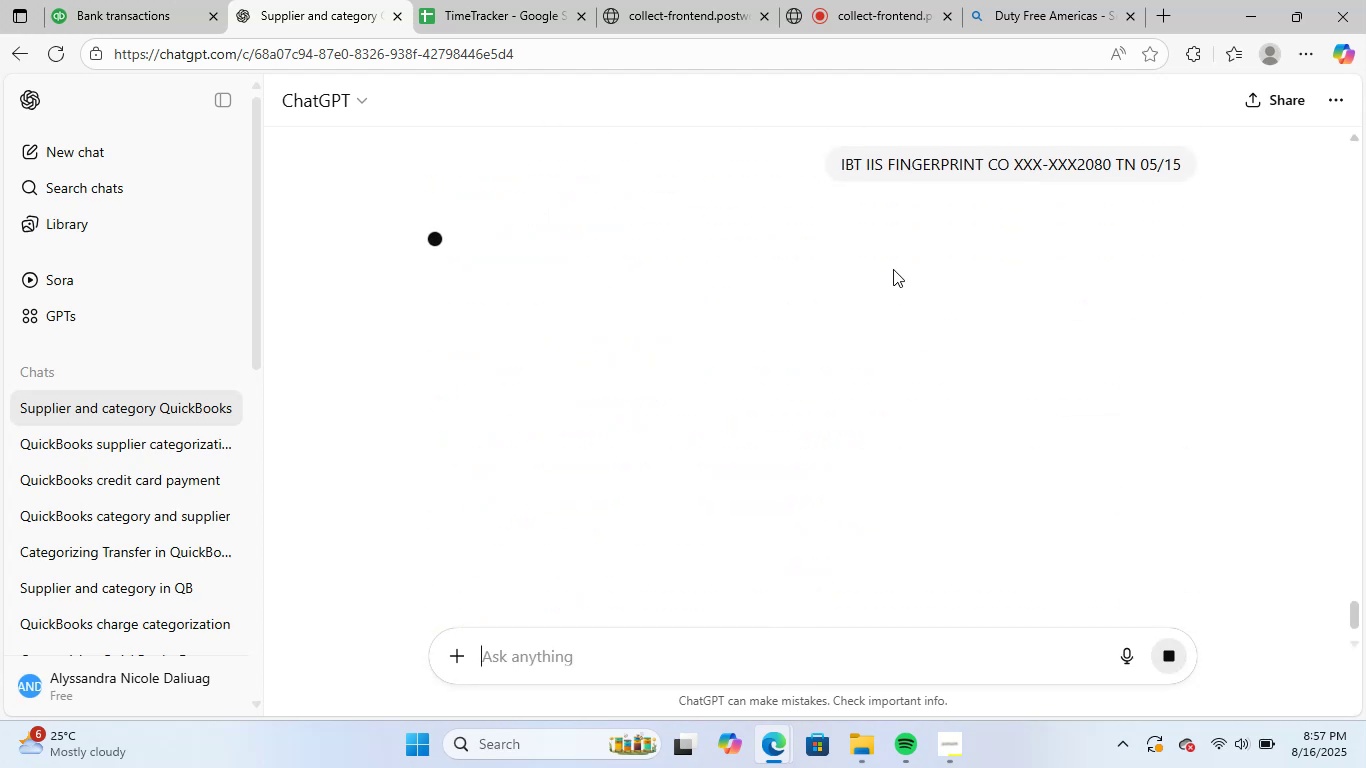 
left_click([906, 0])
 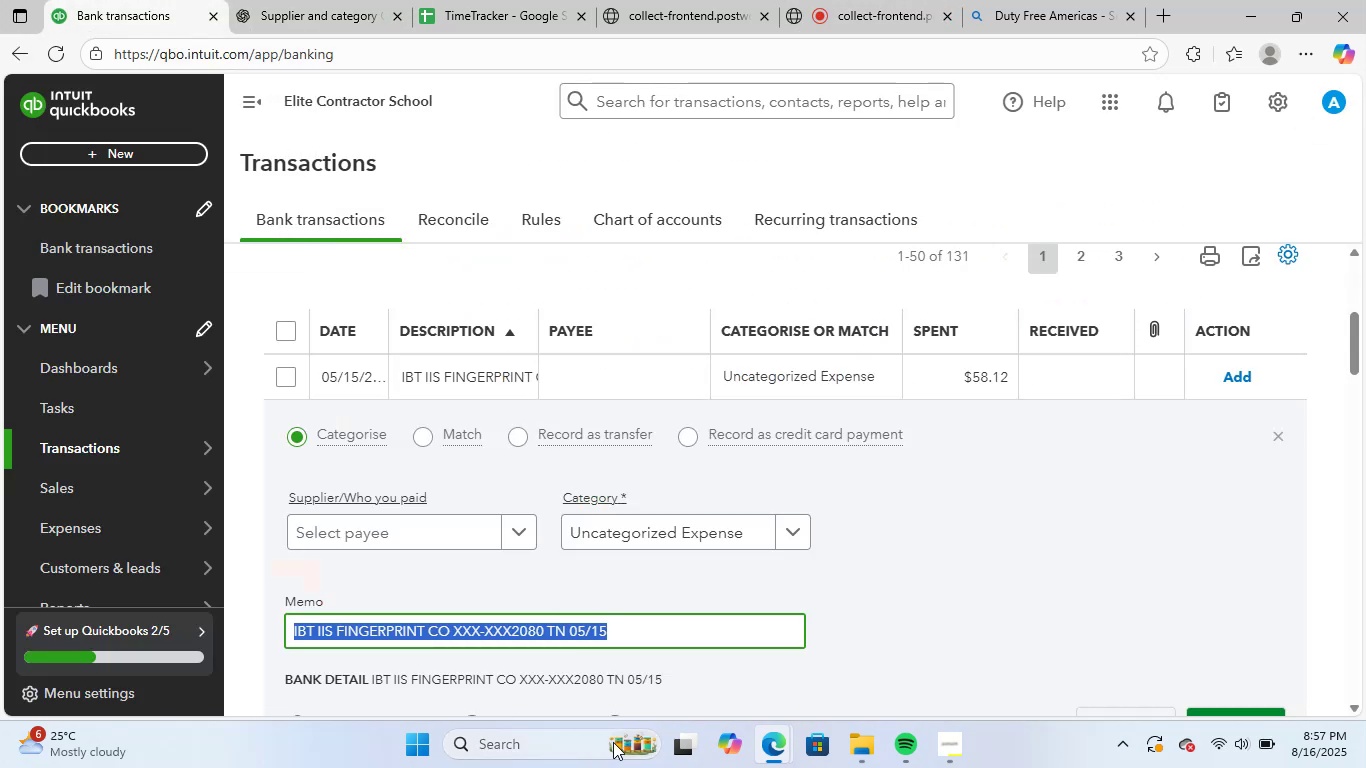 
left_click([303, 0])
 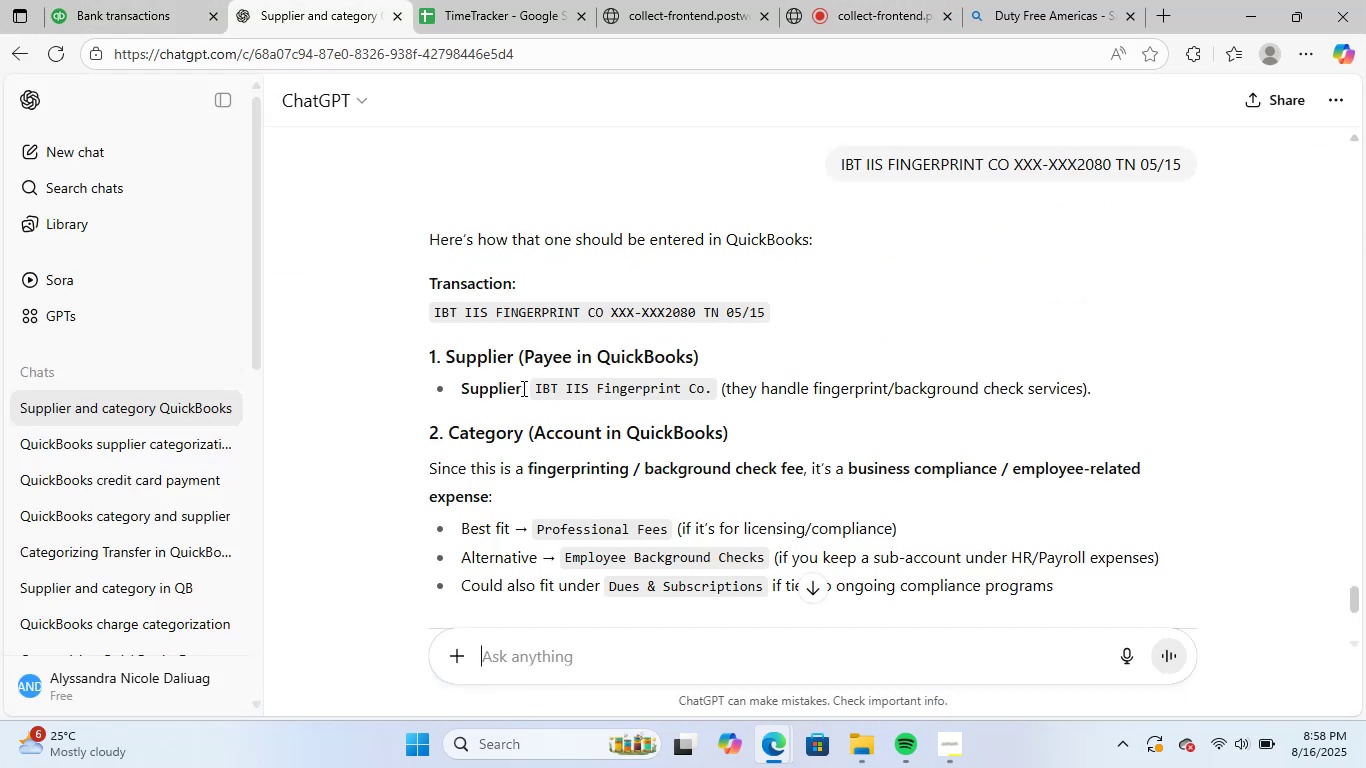 
left_click_drag(start_coordinate=[538, 390], to_coordinate=[711, 397])
 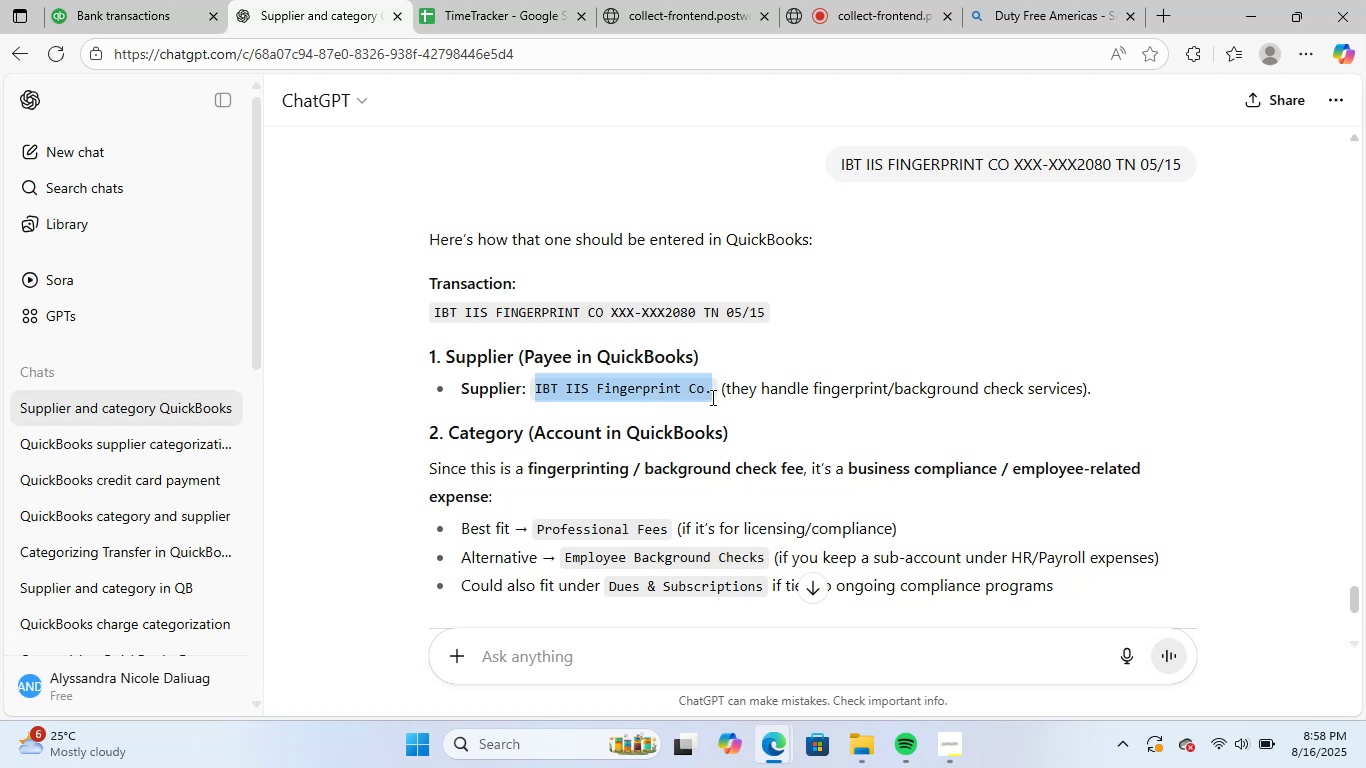 
key(Control+C)
 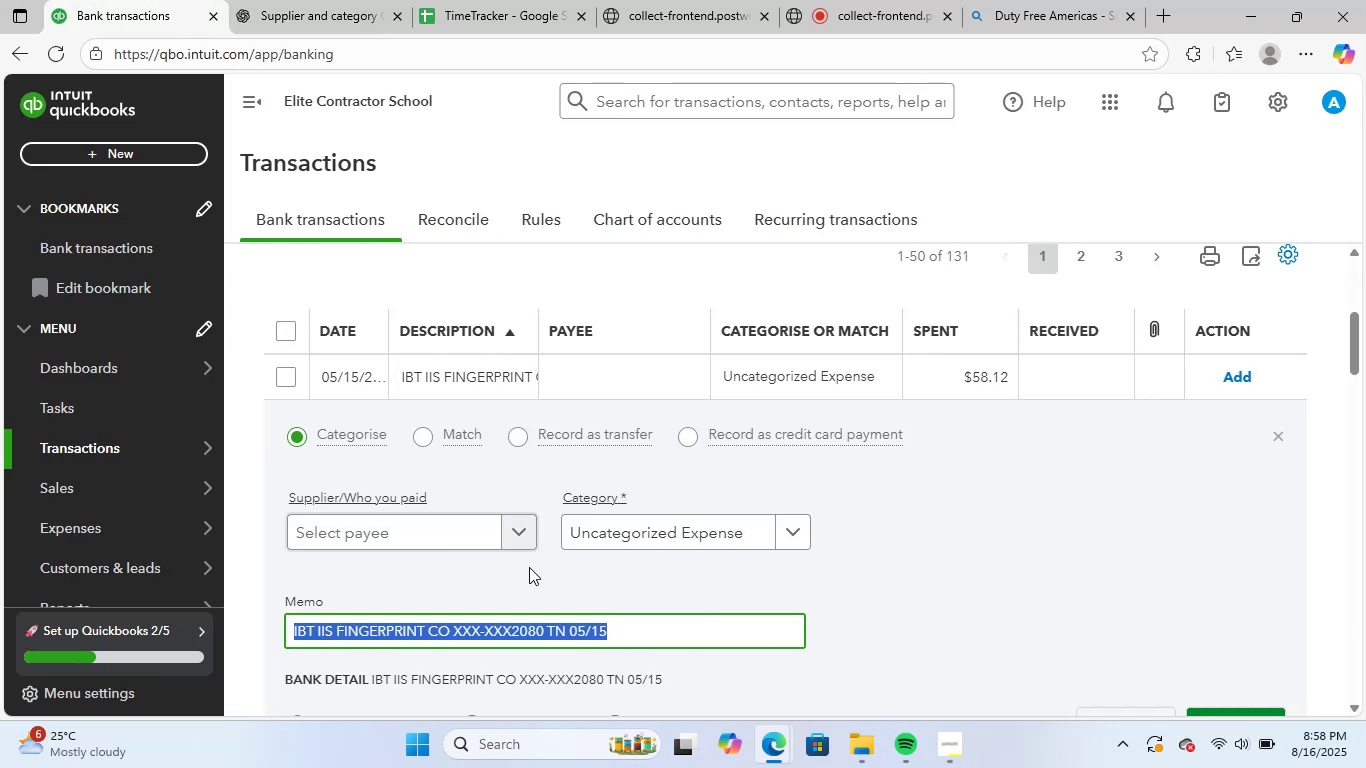 
left_click([431, 533])
 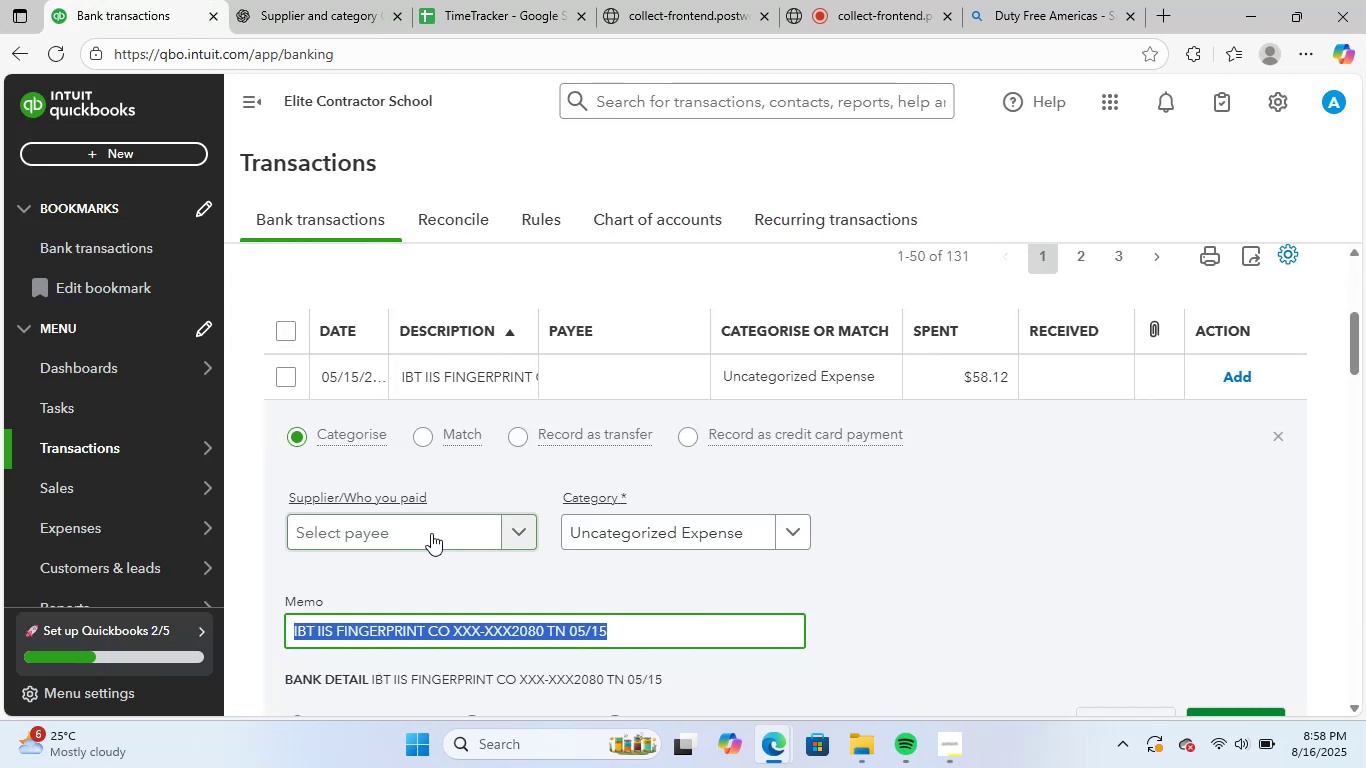 
key(Control+ControlLeft)
 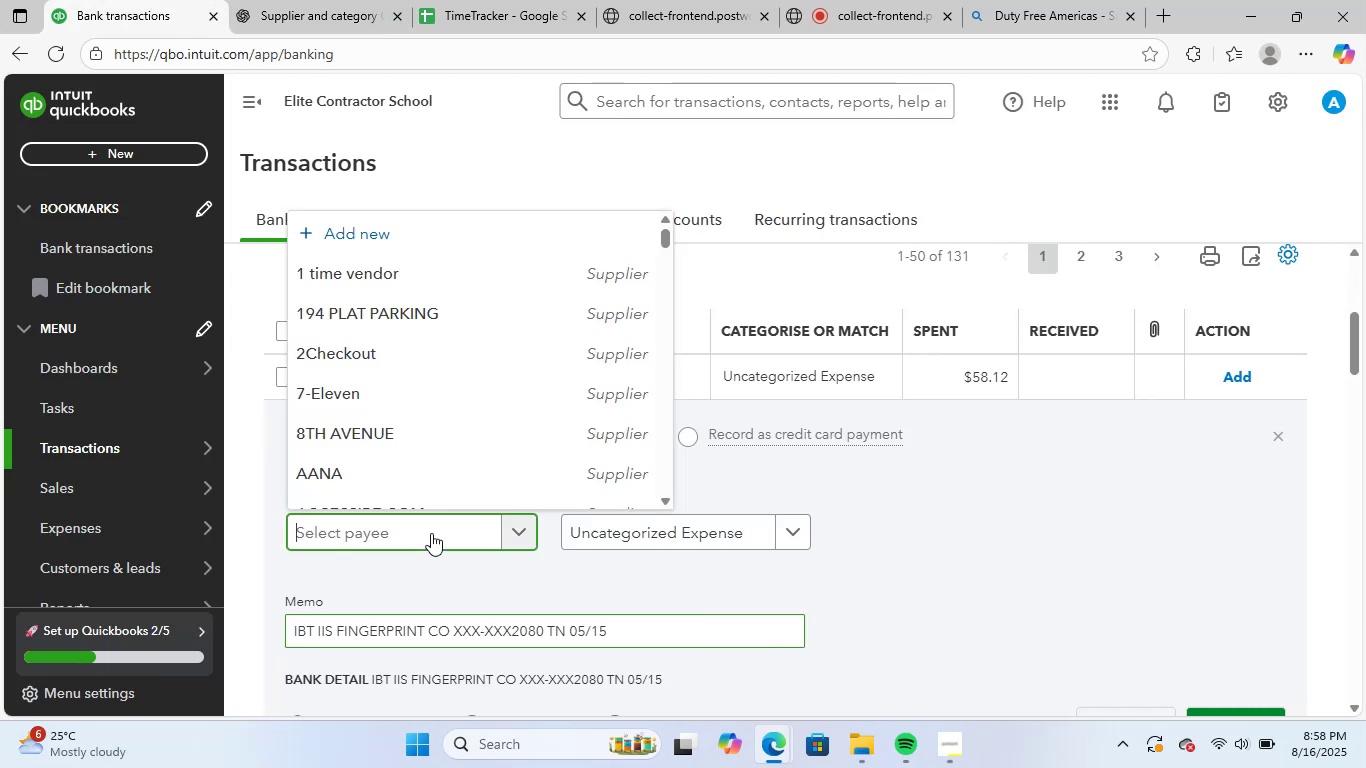 
key(Control+V)
 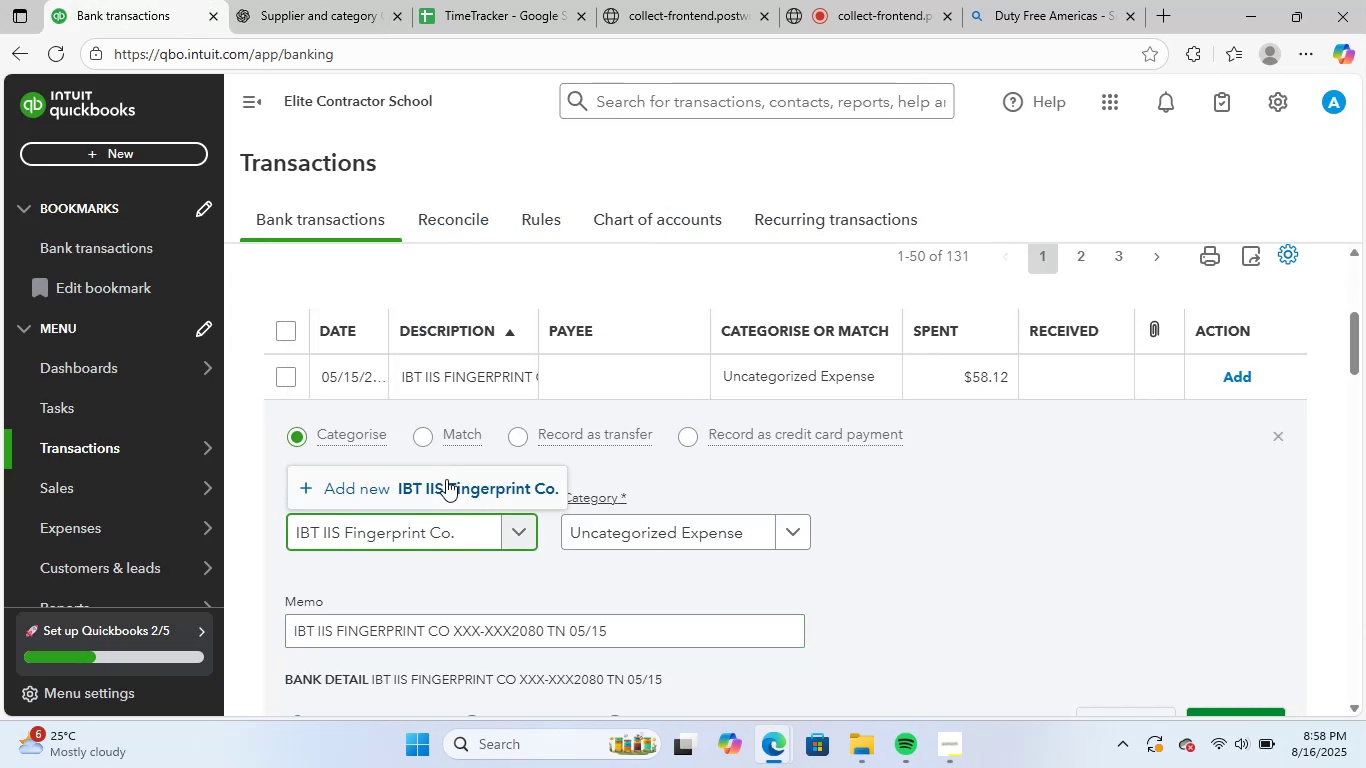 
left_click([448, 483])
 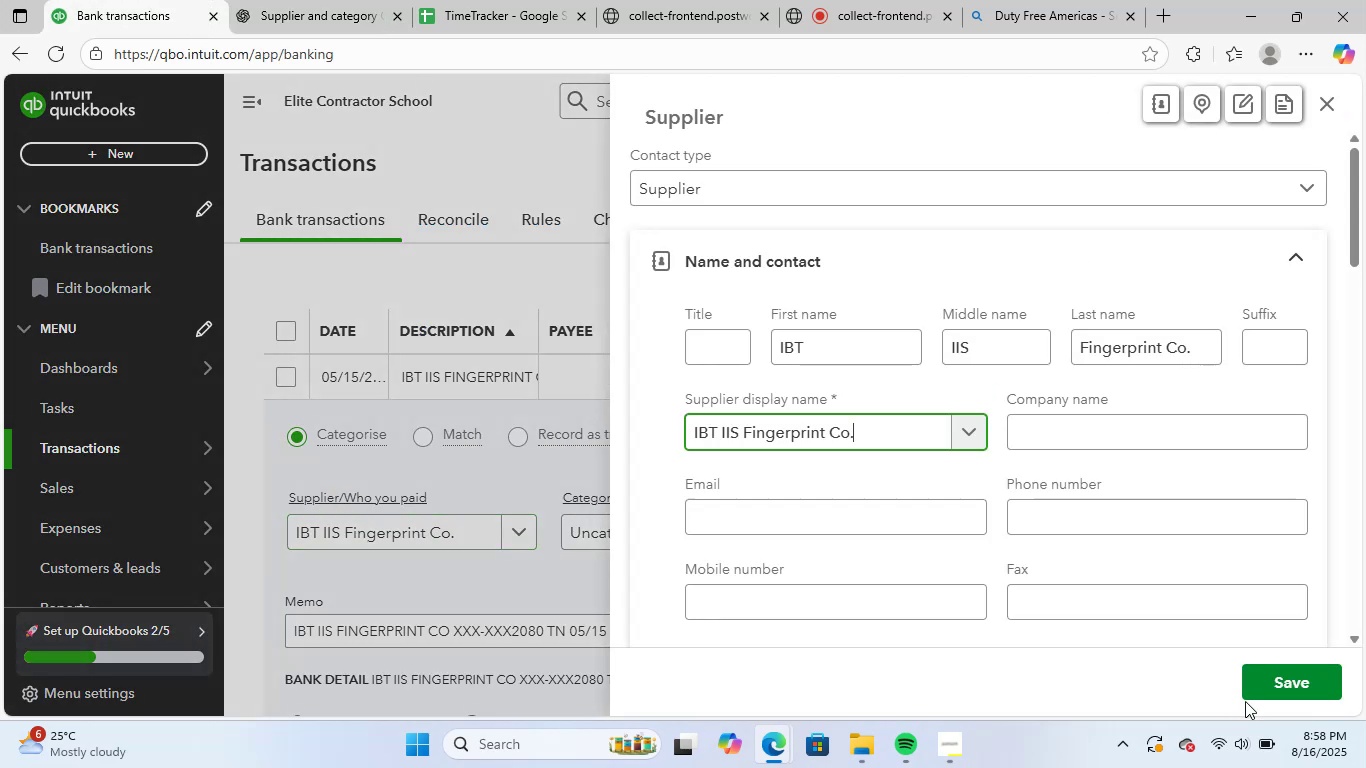 
left_click([1274, 685])
 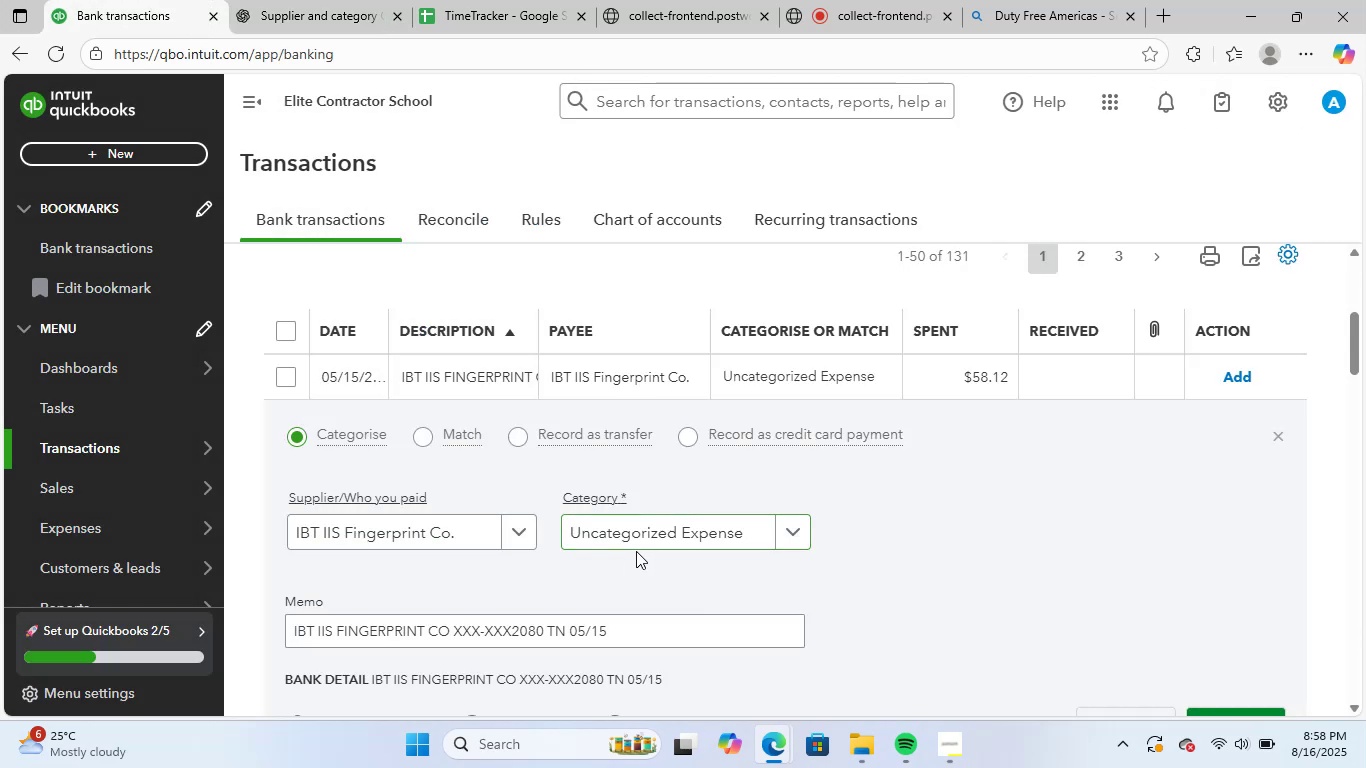 
left_click([665, 540])
 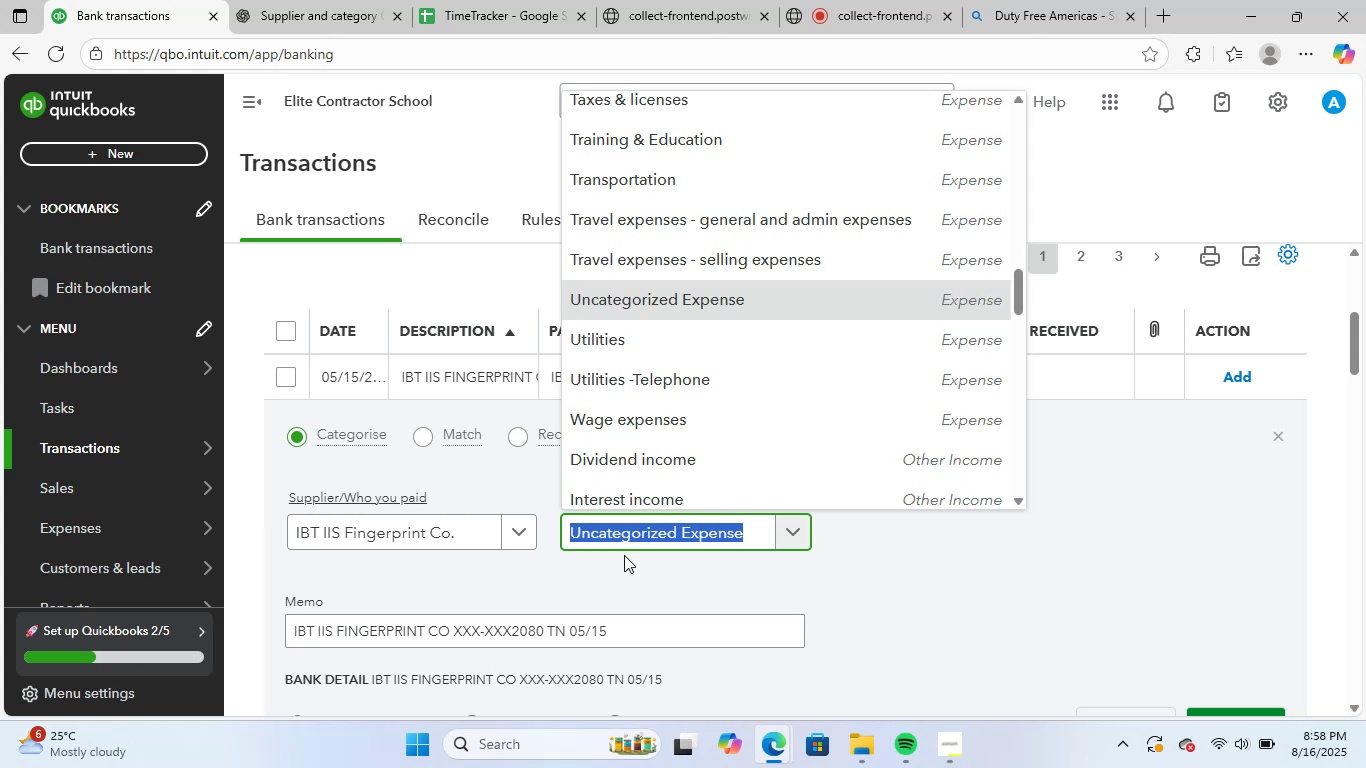 
type(licen)
 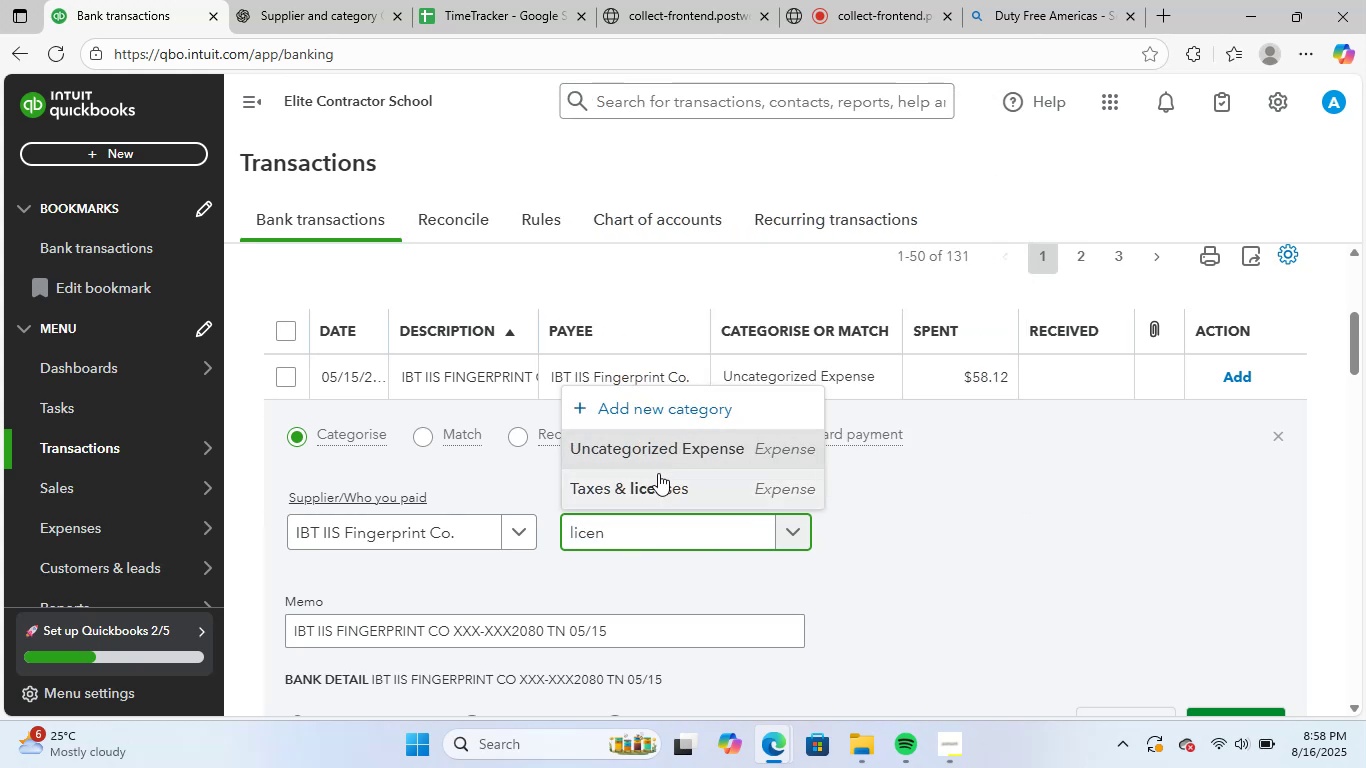 
left_click([652, 488])
 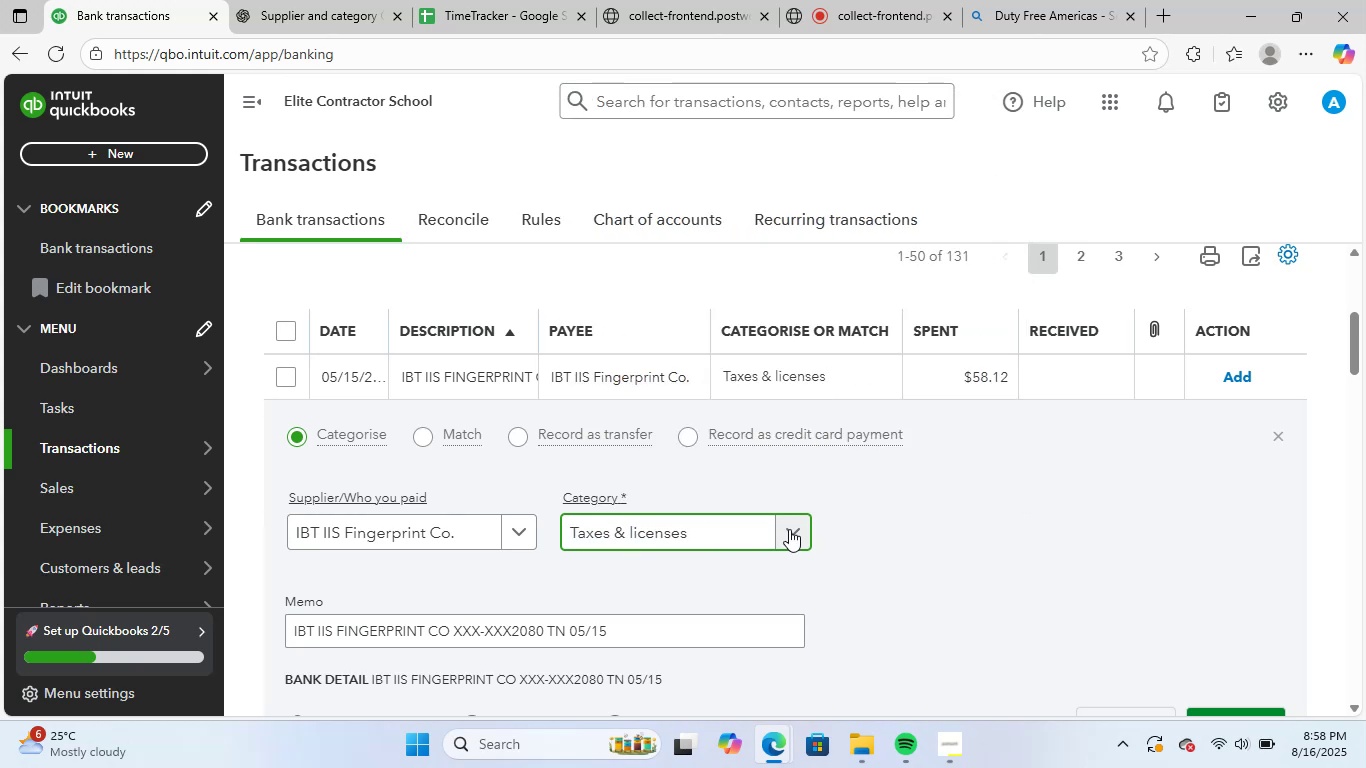 
hold_key(key=Backspace, duration=1.39)
 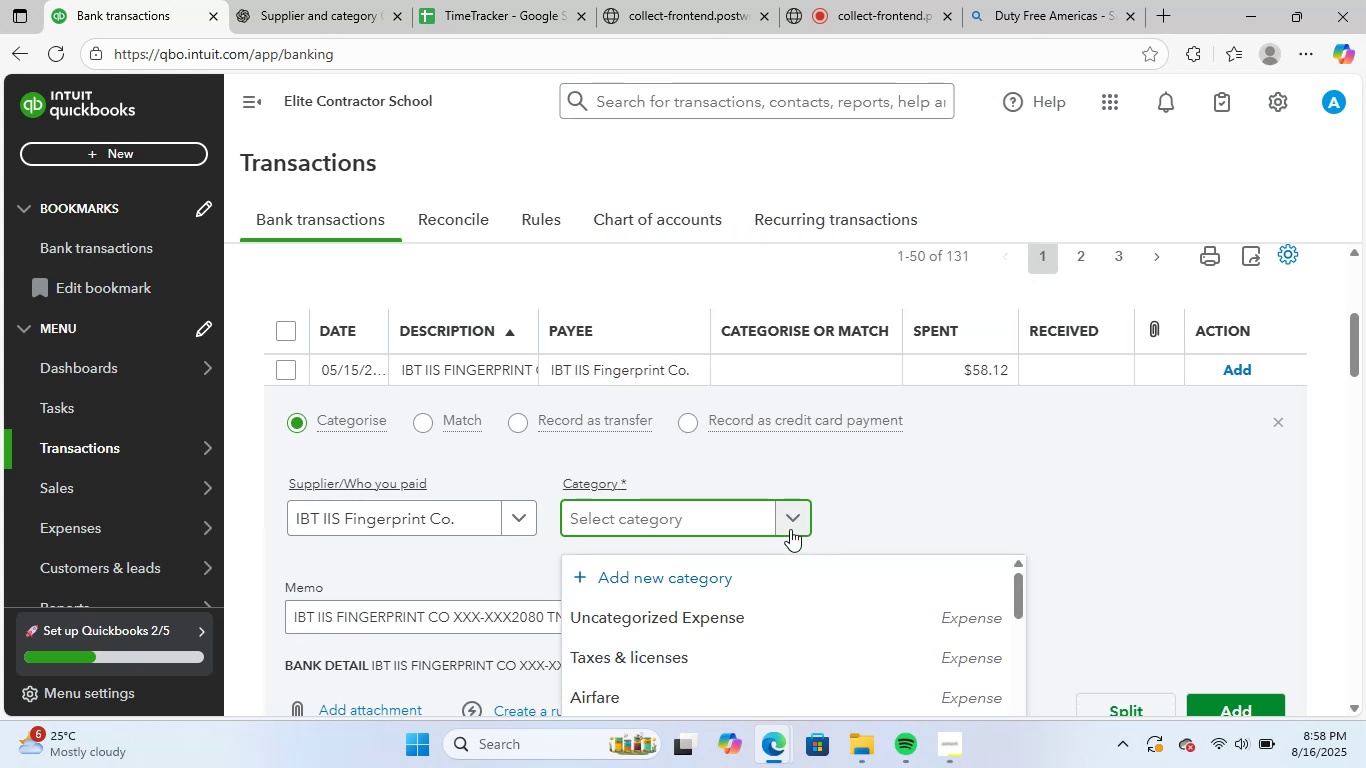 
type(fees)
 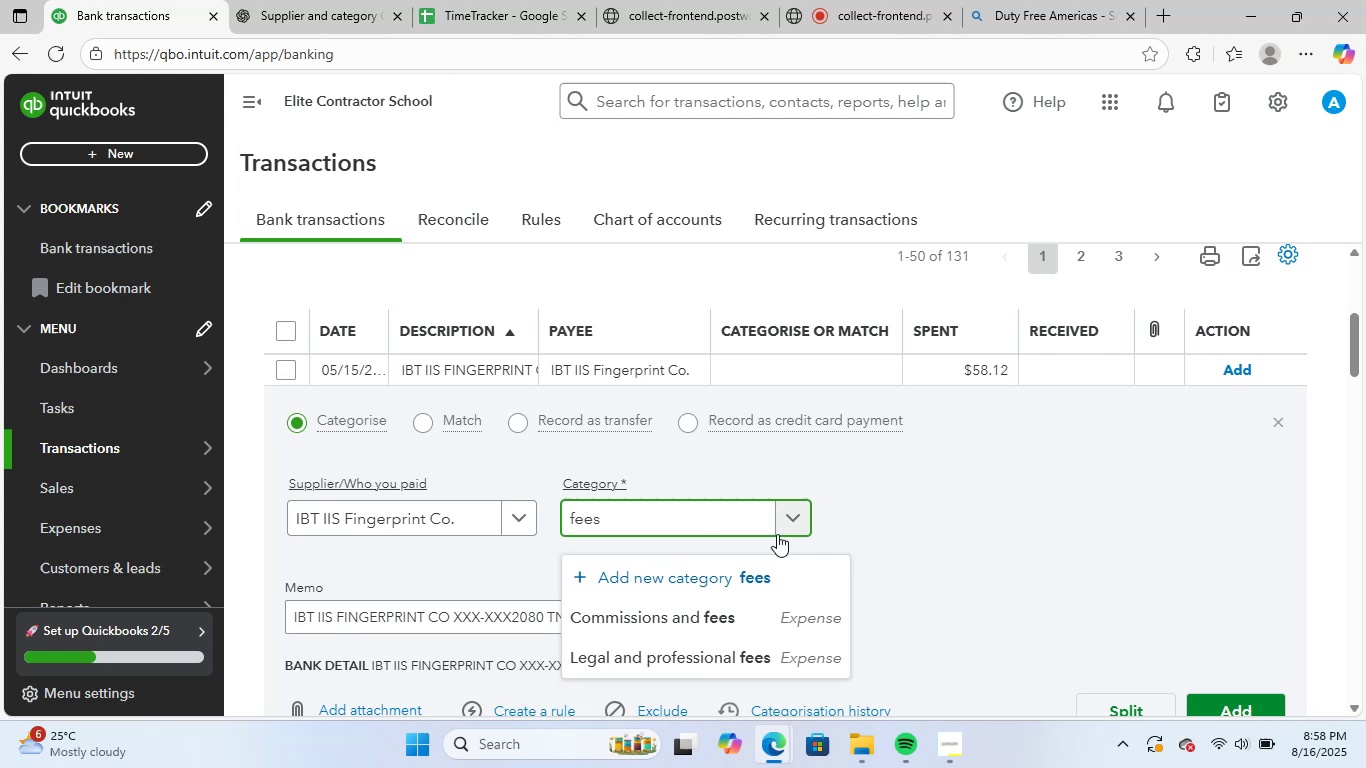 
left_click([714, 648])
 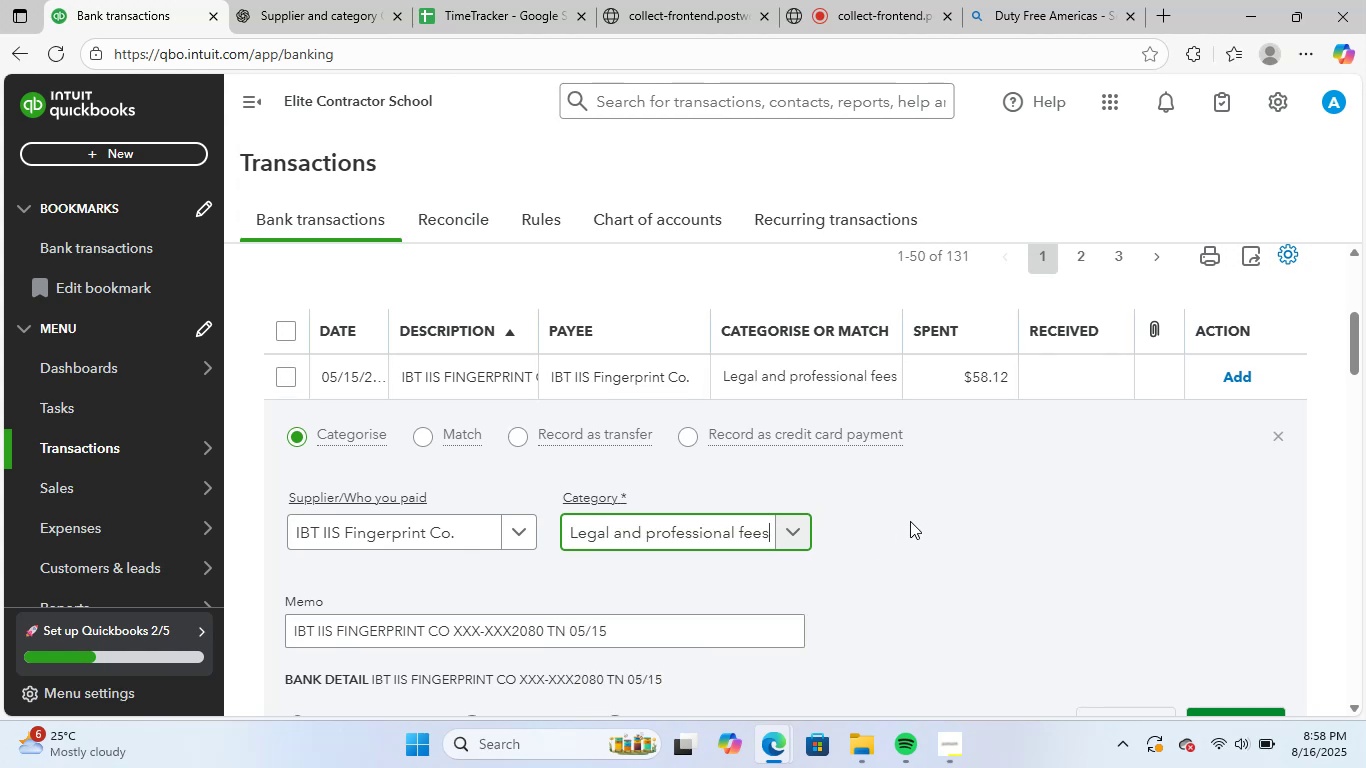 
scroll: coordinate [913, 521], scroll_direction: down, amount: 2.0
 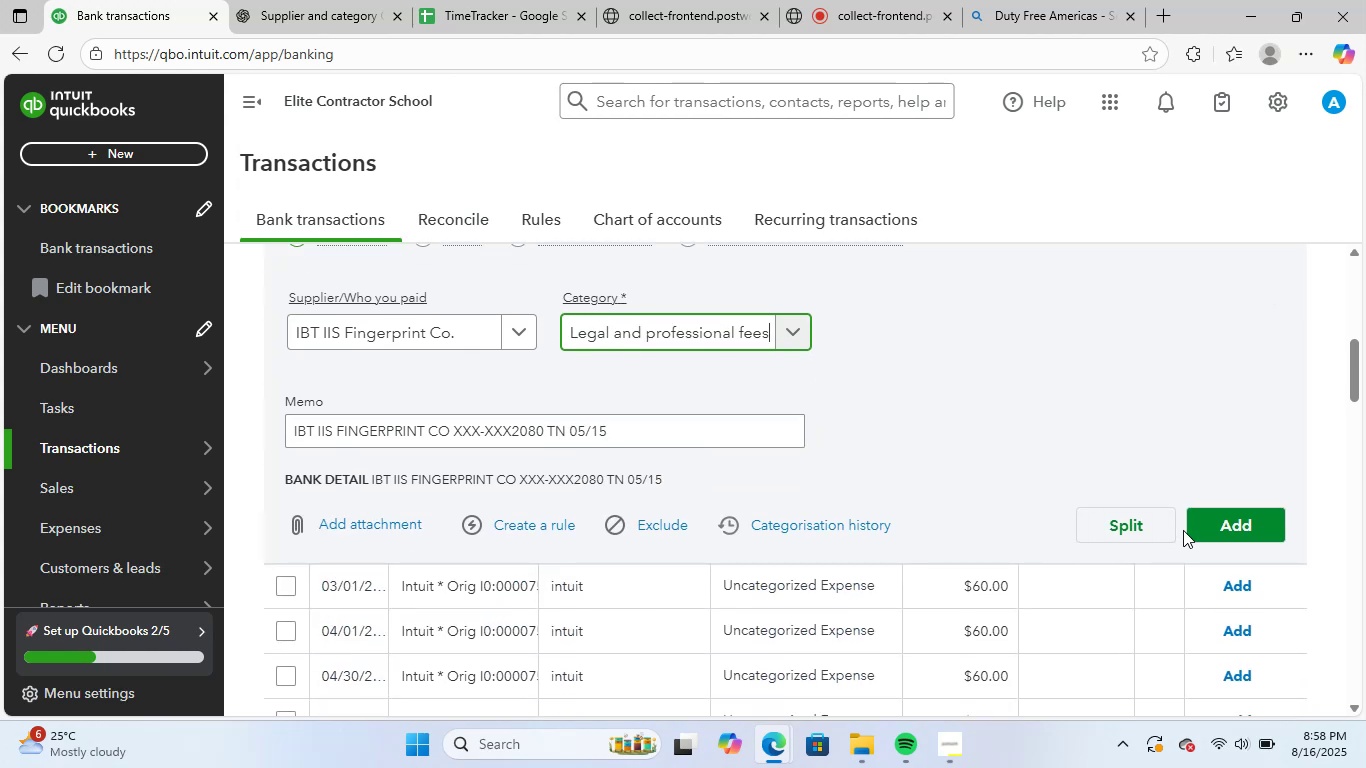 
left_click([1217, 526])
 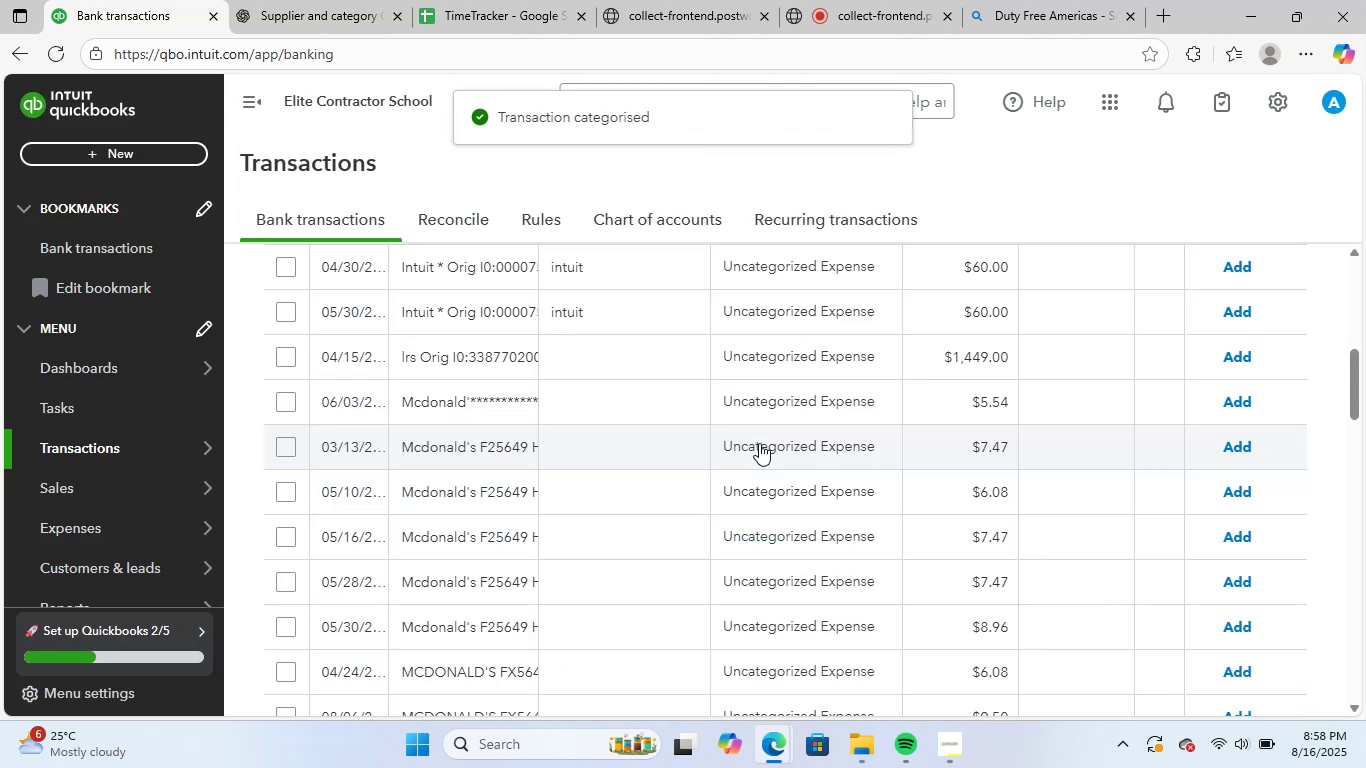 
scroll: coordinate [673, 450], scroll_direction: up, amount: 2.0
 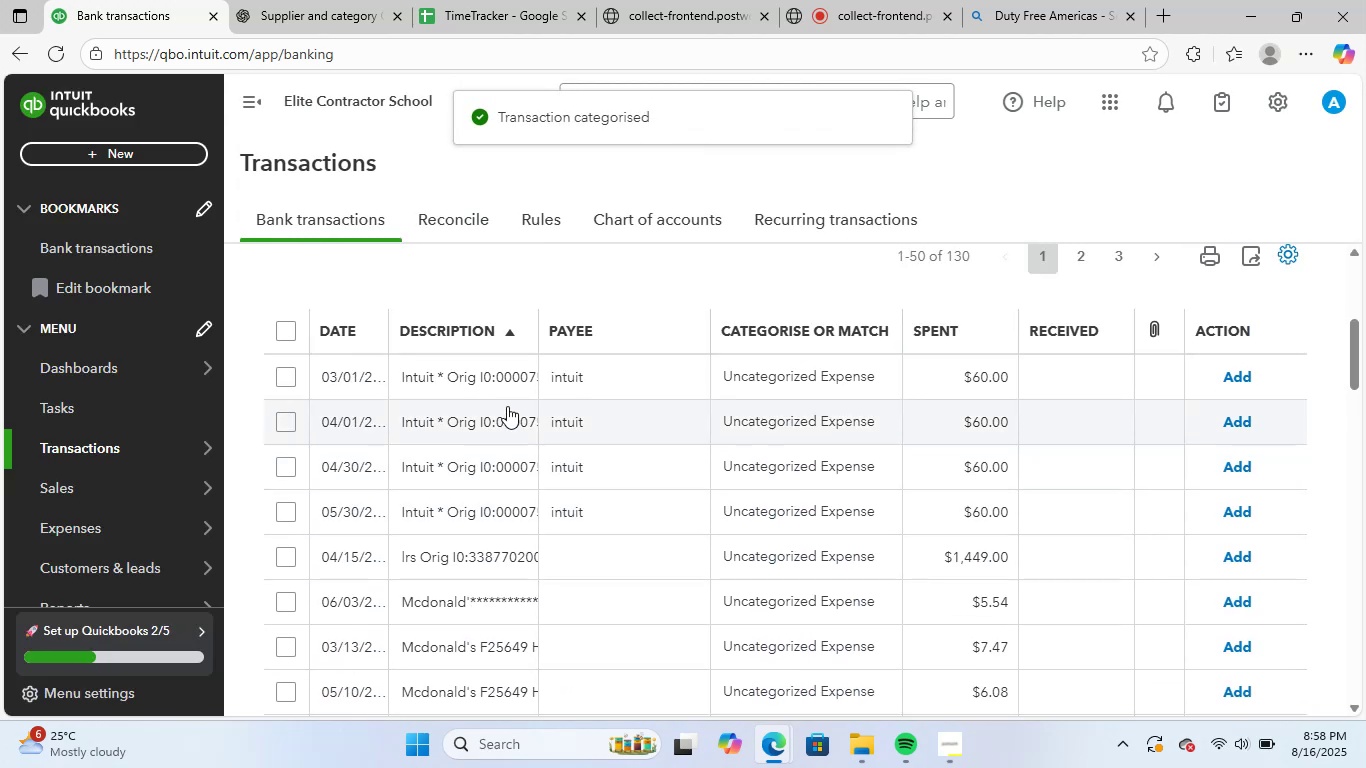 
left_click([506, 395])
 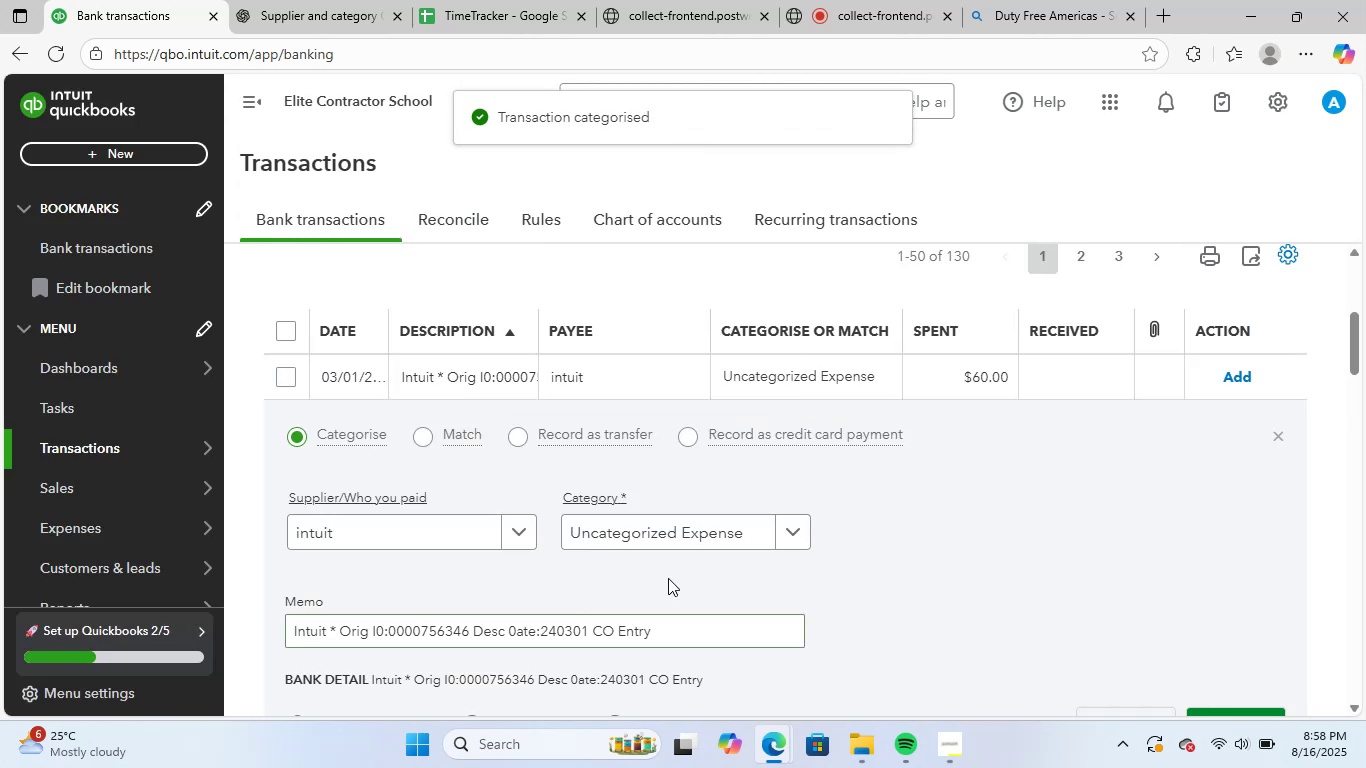 
left_click([699, 519])
 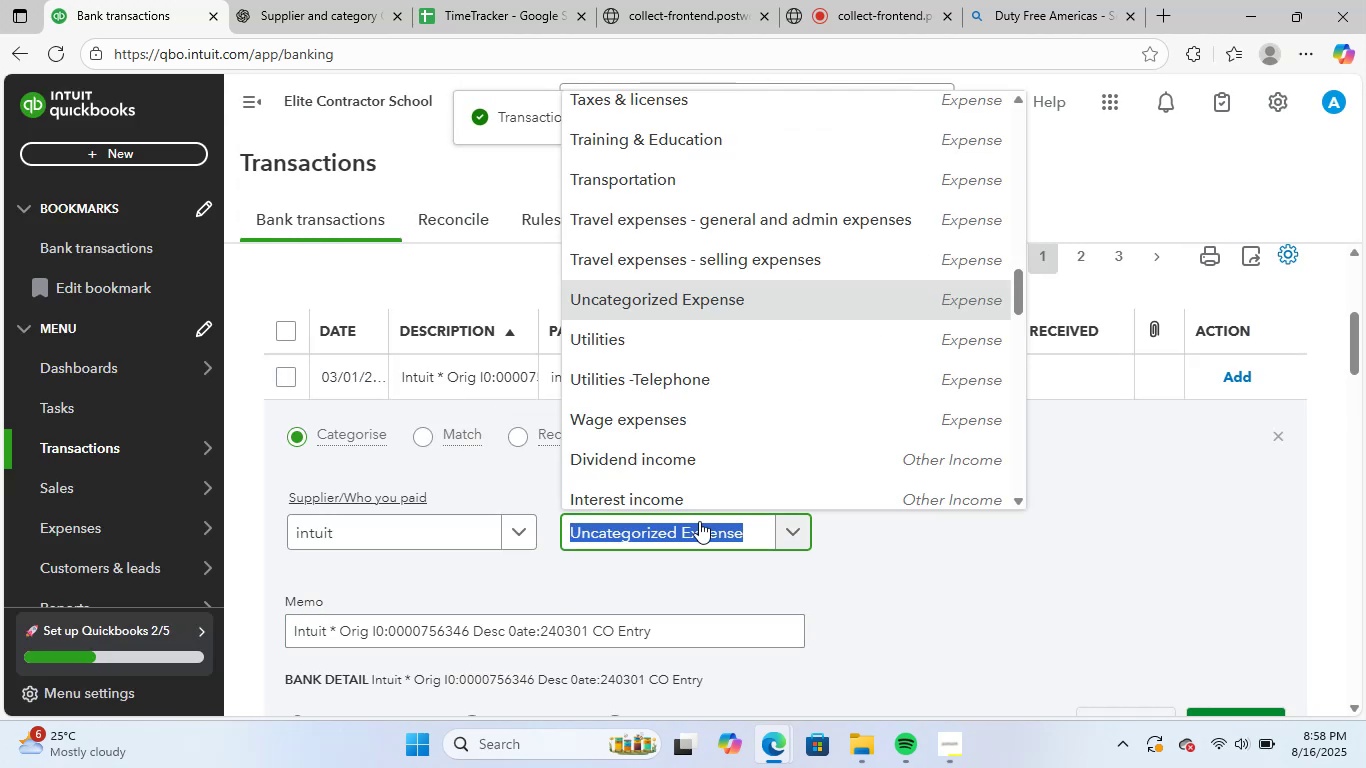 
type(spft)
key(Backspace)
key(Backspace)
key(Backspace)
type(od)
key(Backspace)
type(ft)
 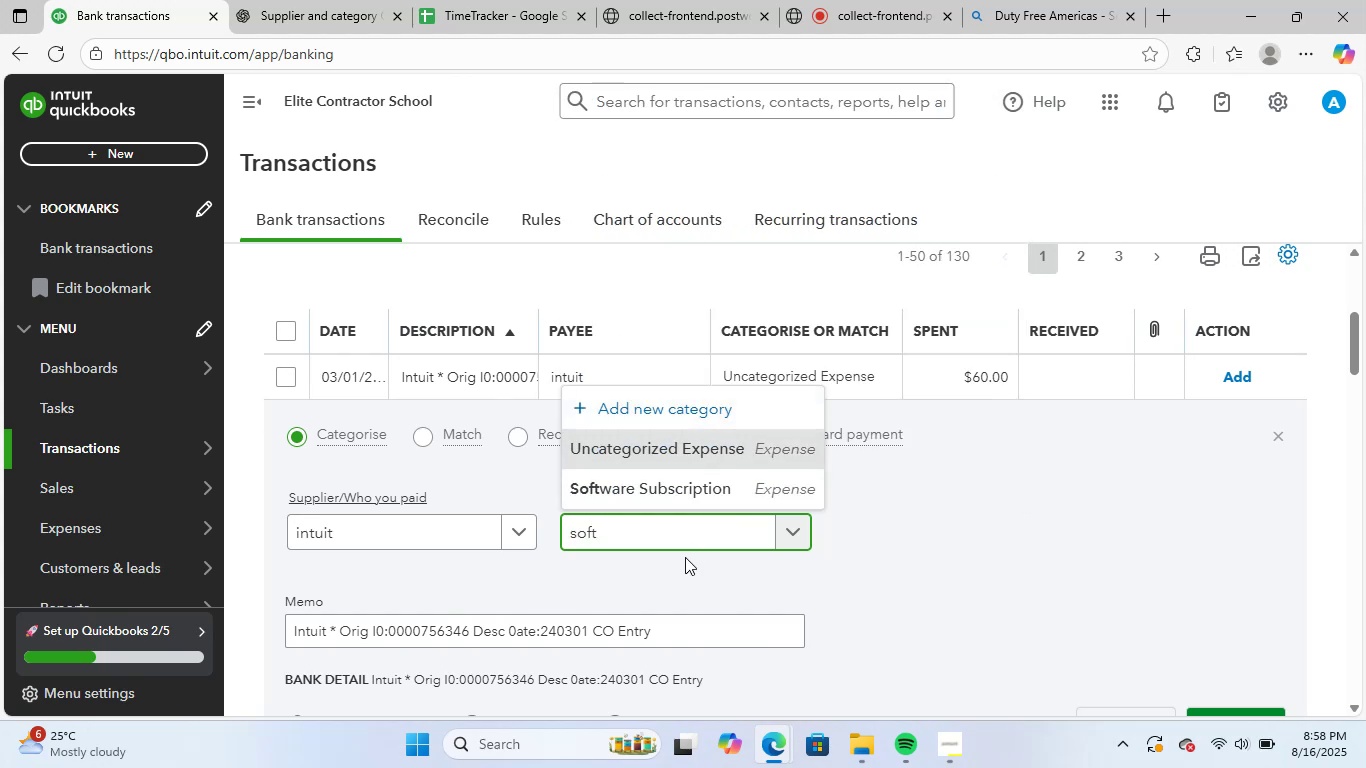 
left_click([705, 478])
 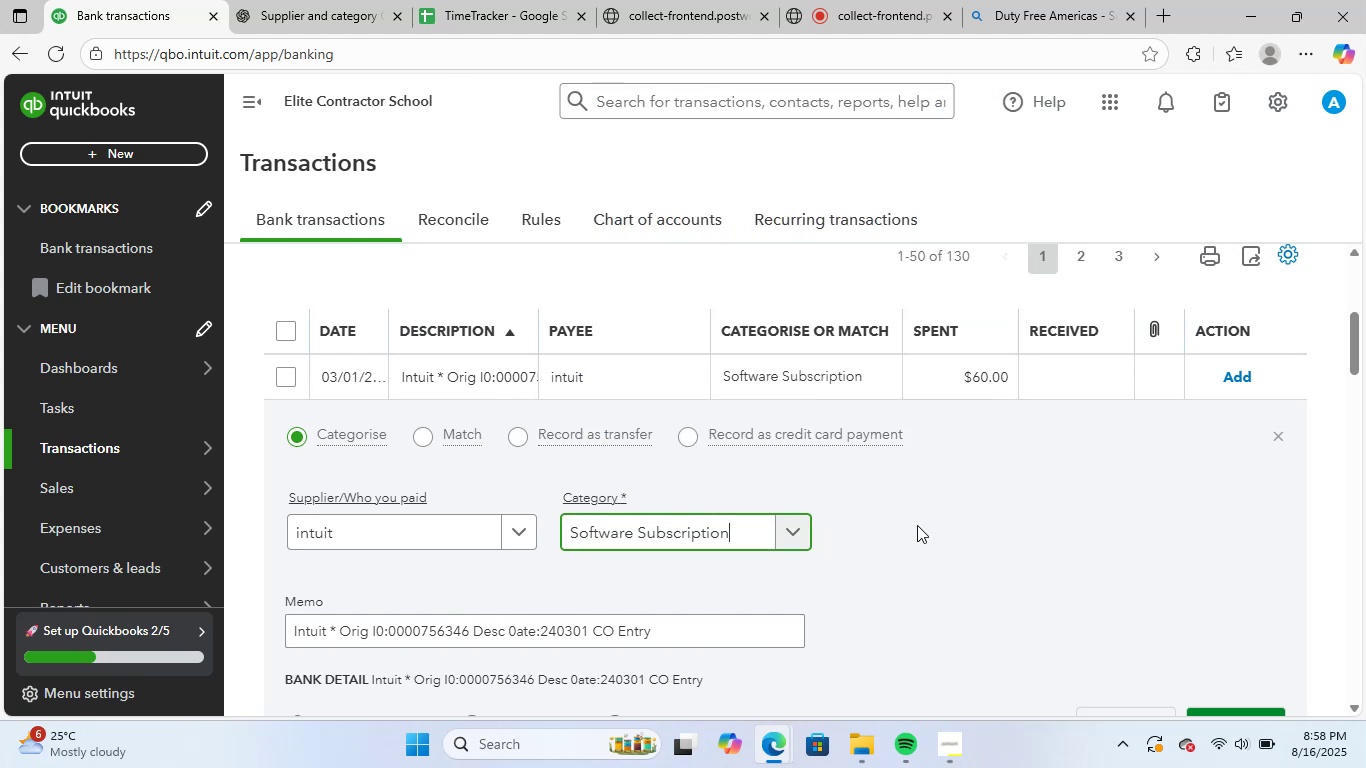 
scroll: coordinate [917, 525], scroll_direction: down, amount: 1.0
 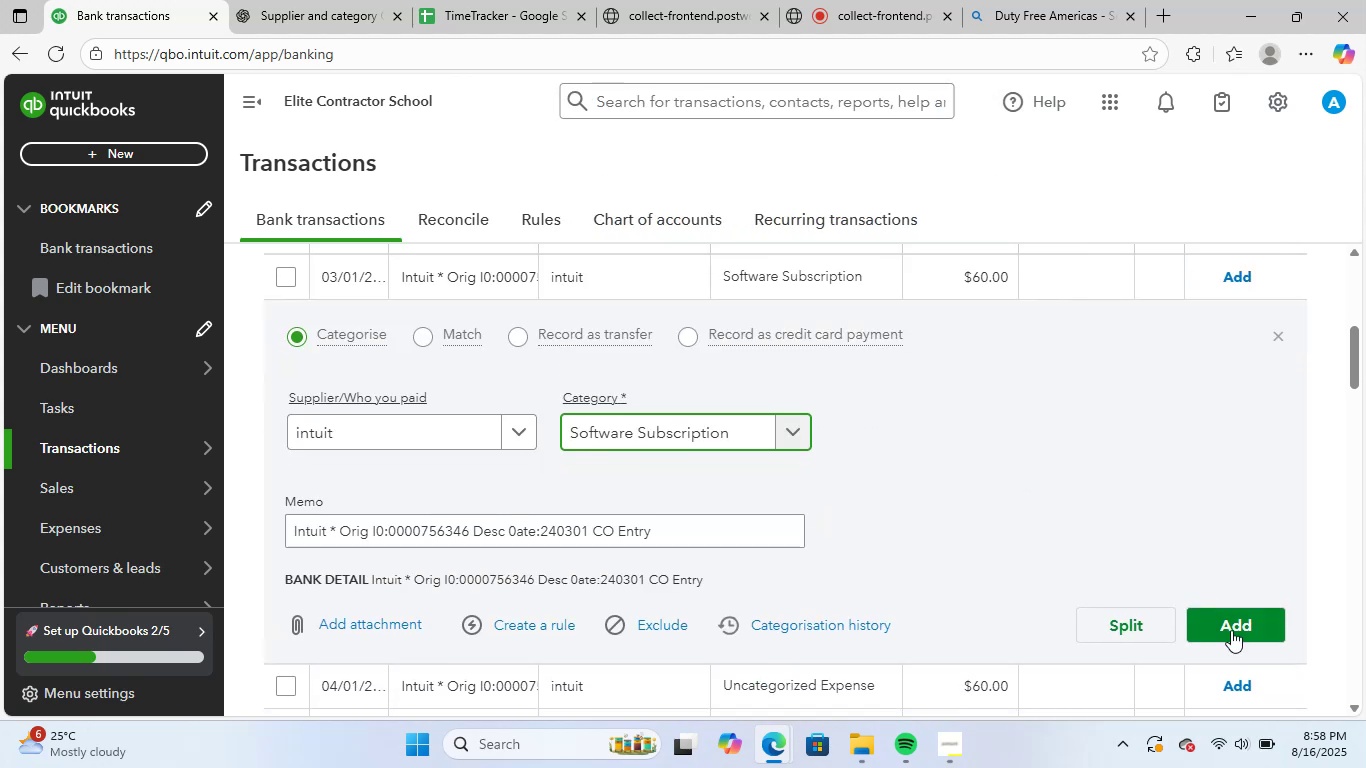 
left_click([1233, 633])
 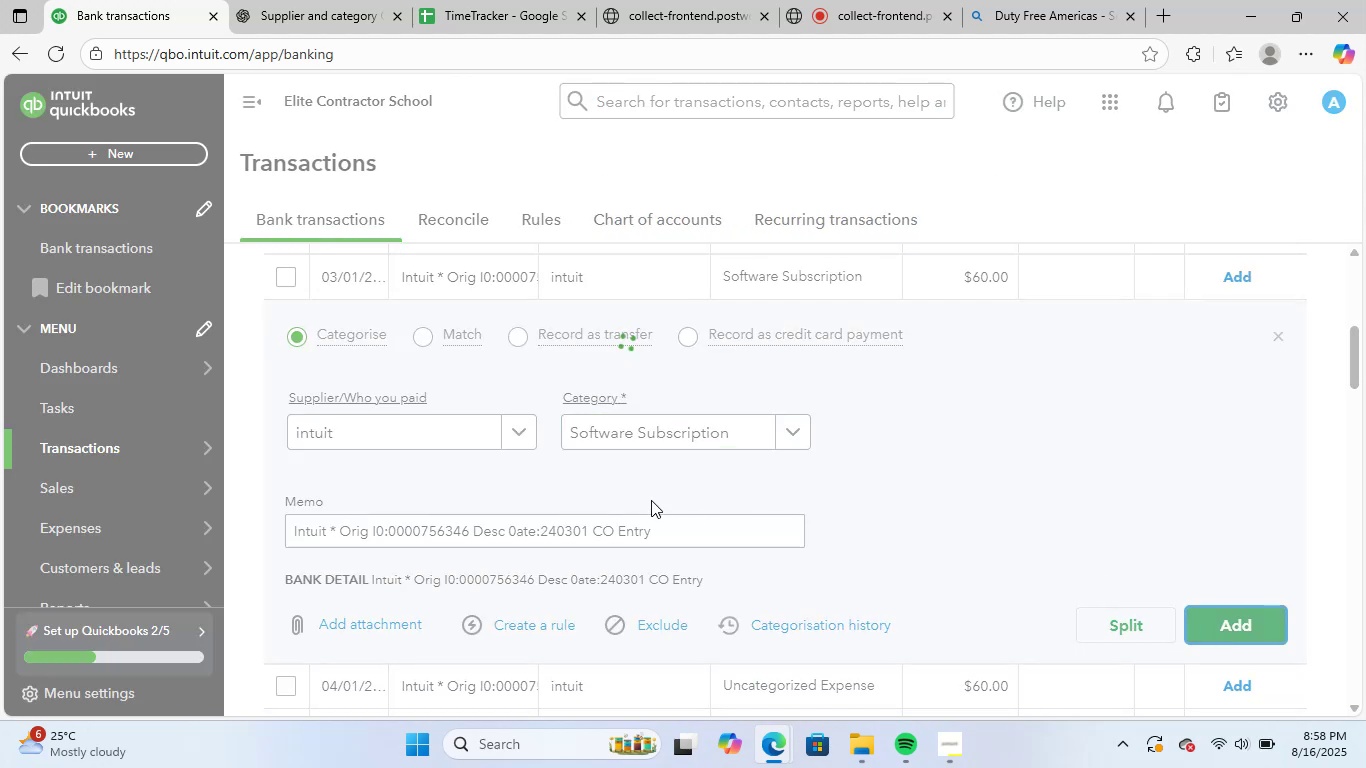 
scroll: coordinate [659, 490], scroll_direction: up, amount: 2.0
 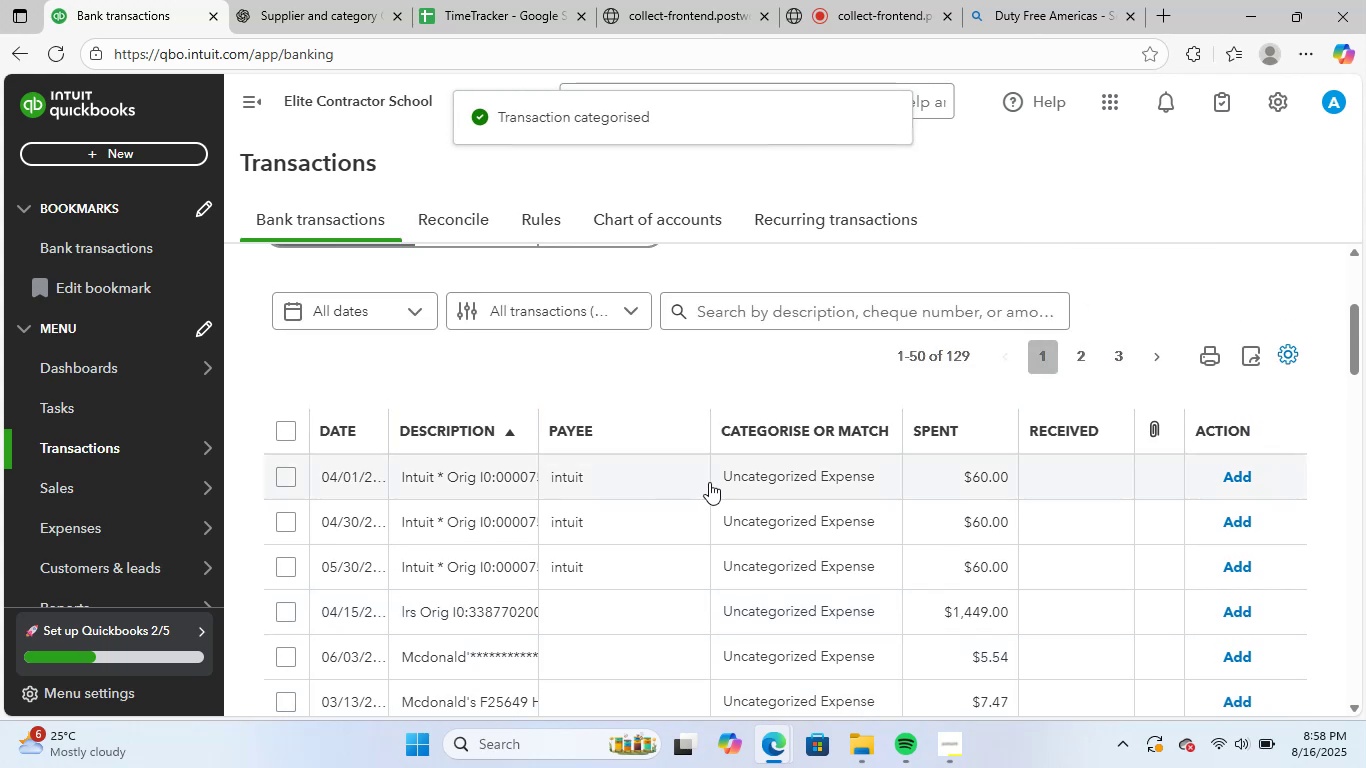 
left_click([650, 470])
 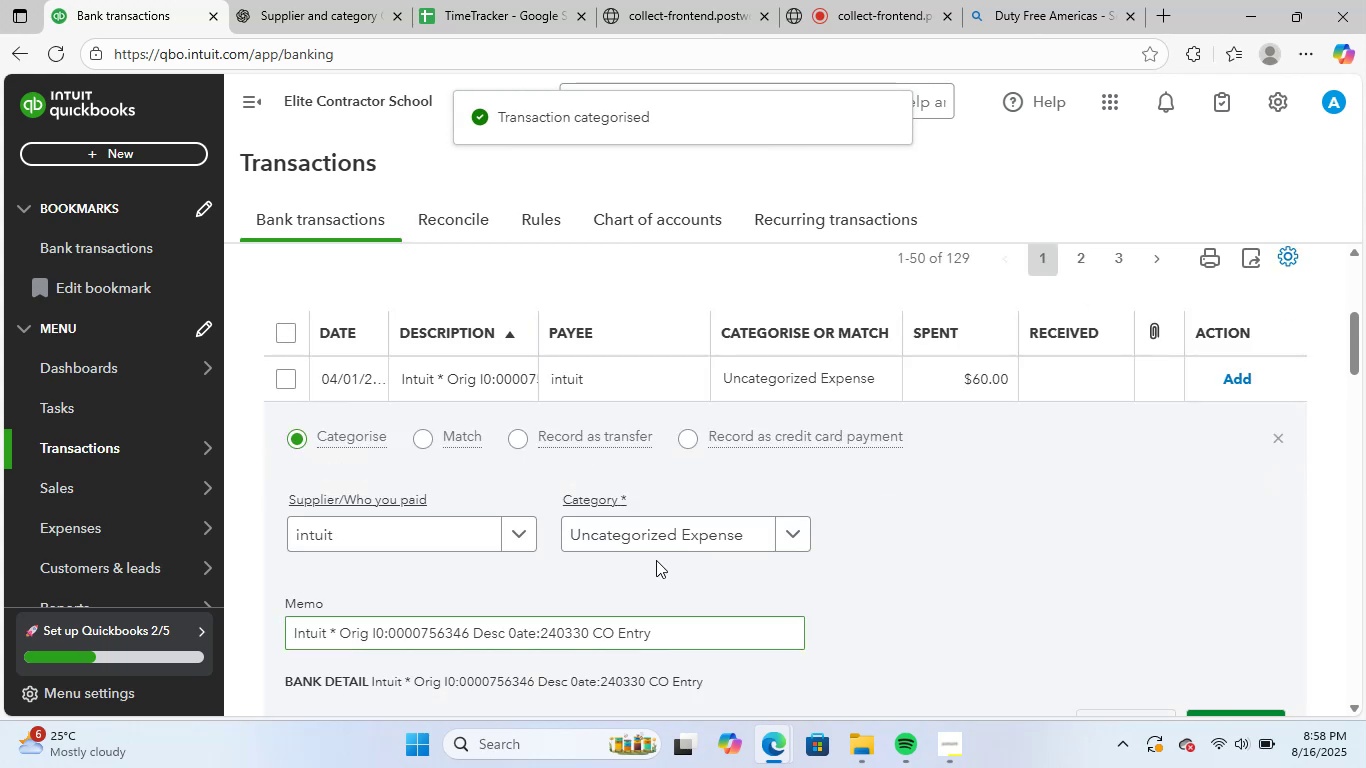 
left_click([685, 529])
 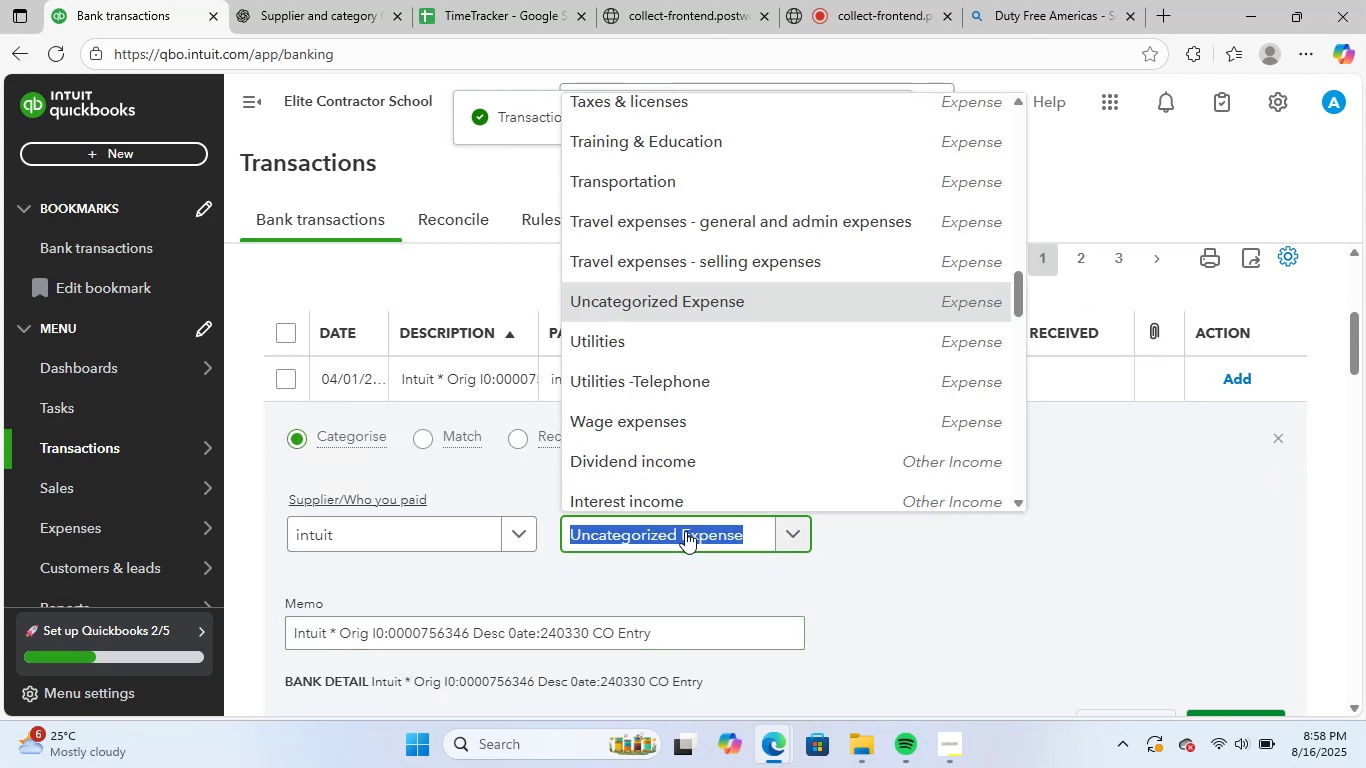 
type(spft)
key(Backspace)
key(Backspace)
key(Backspace)
type(oft)
 